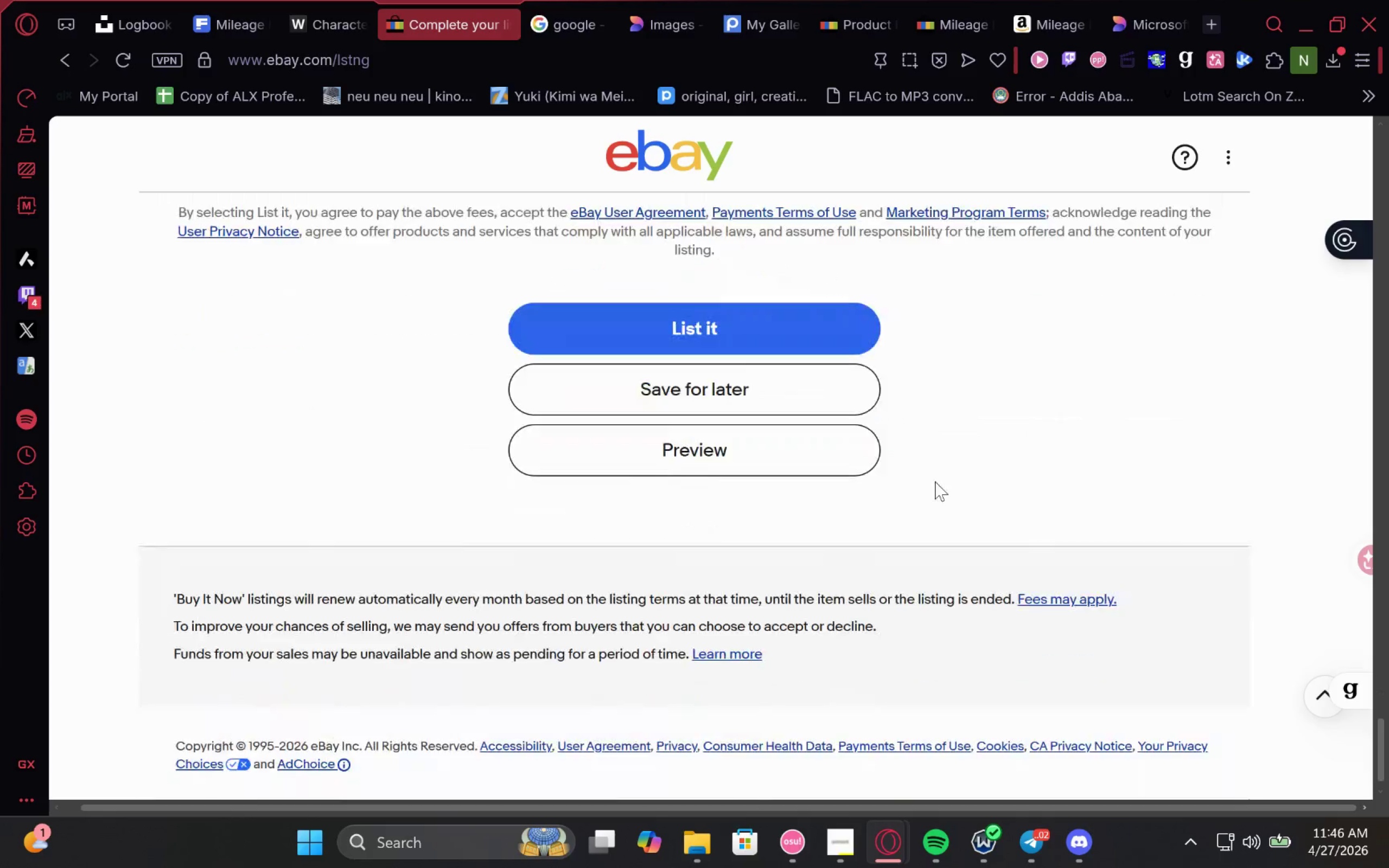 
left_click([741, 384])
 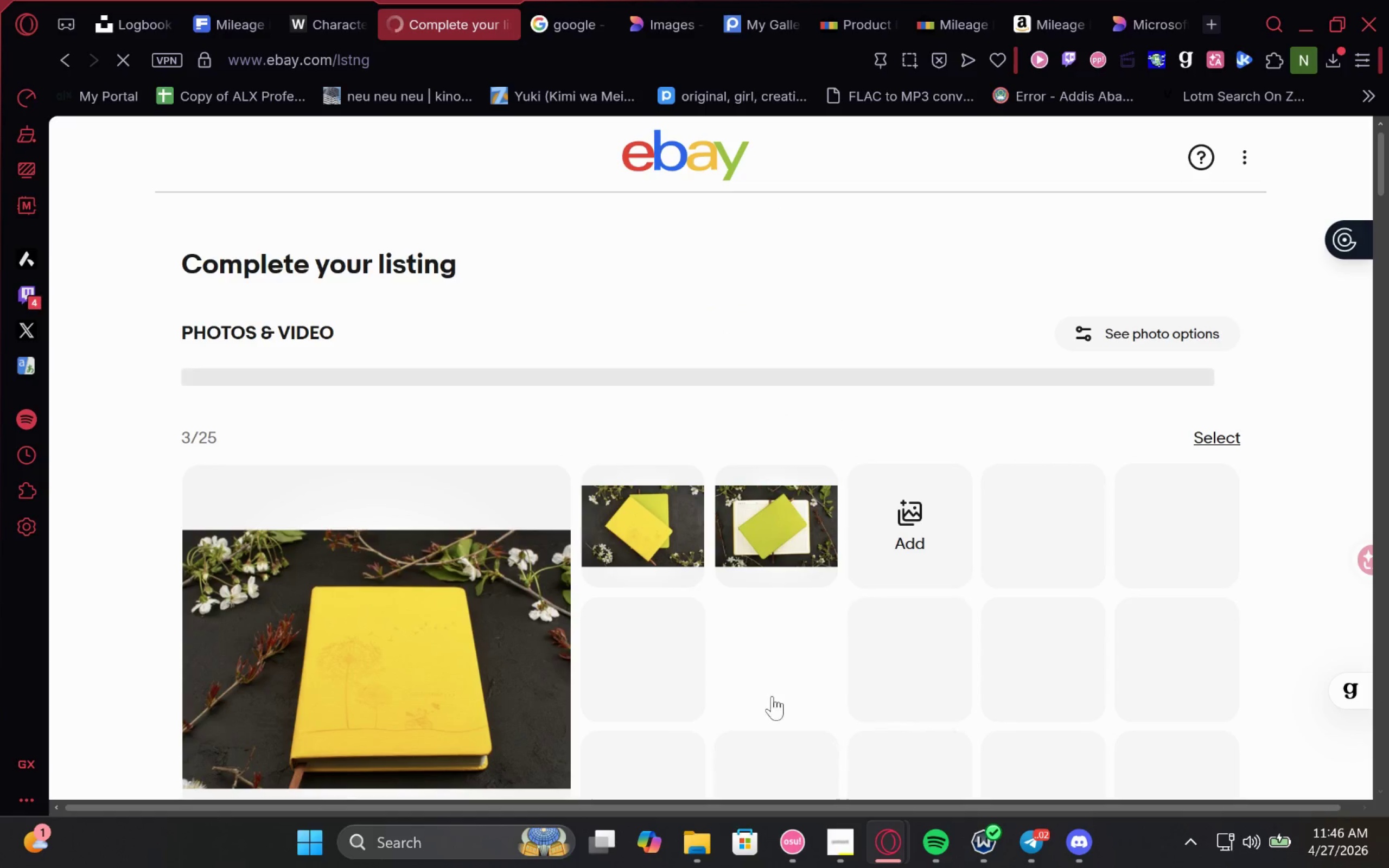 
left_click([932, 842])
 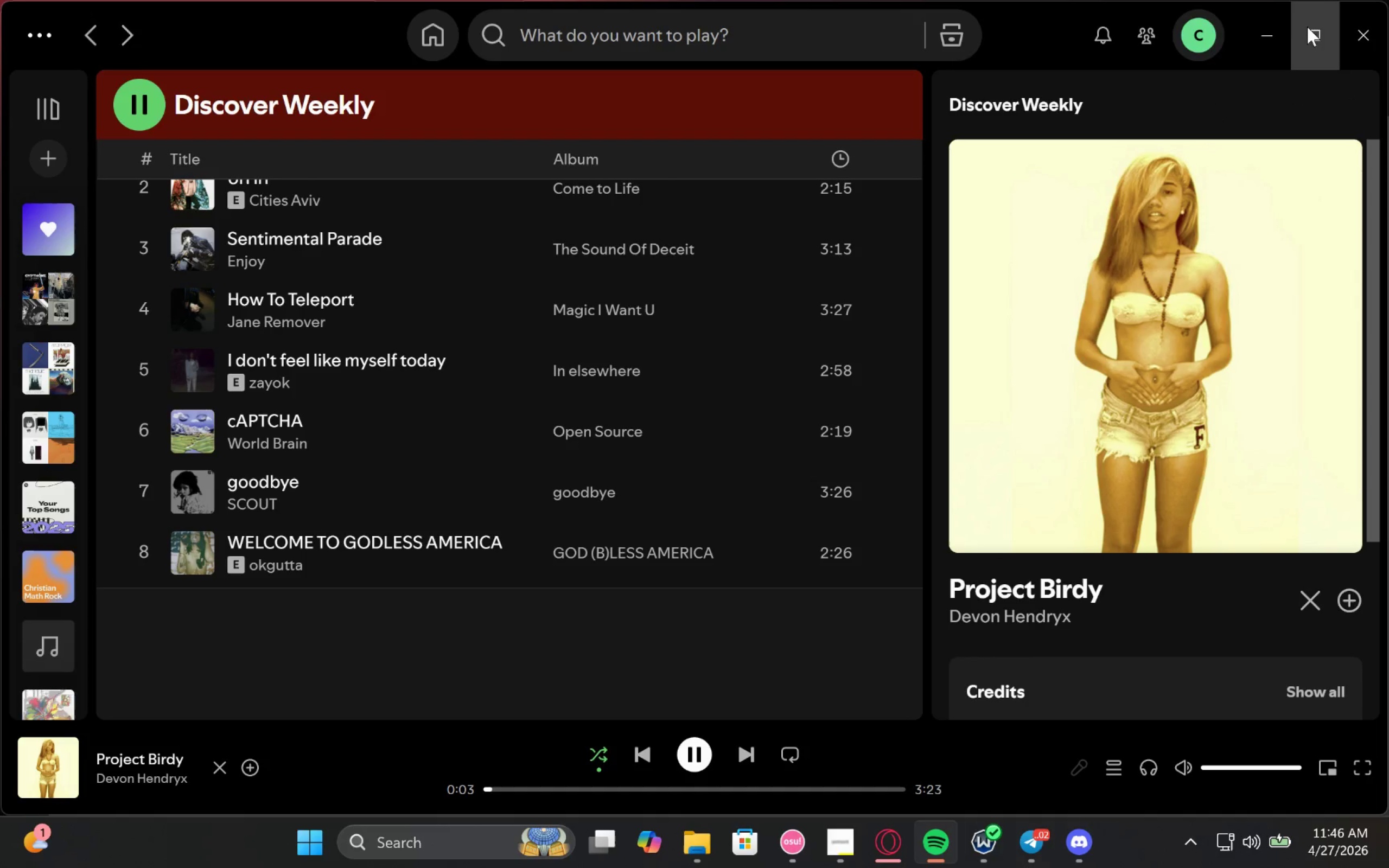 
left_click([1249, 17])
 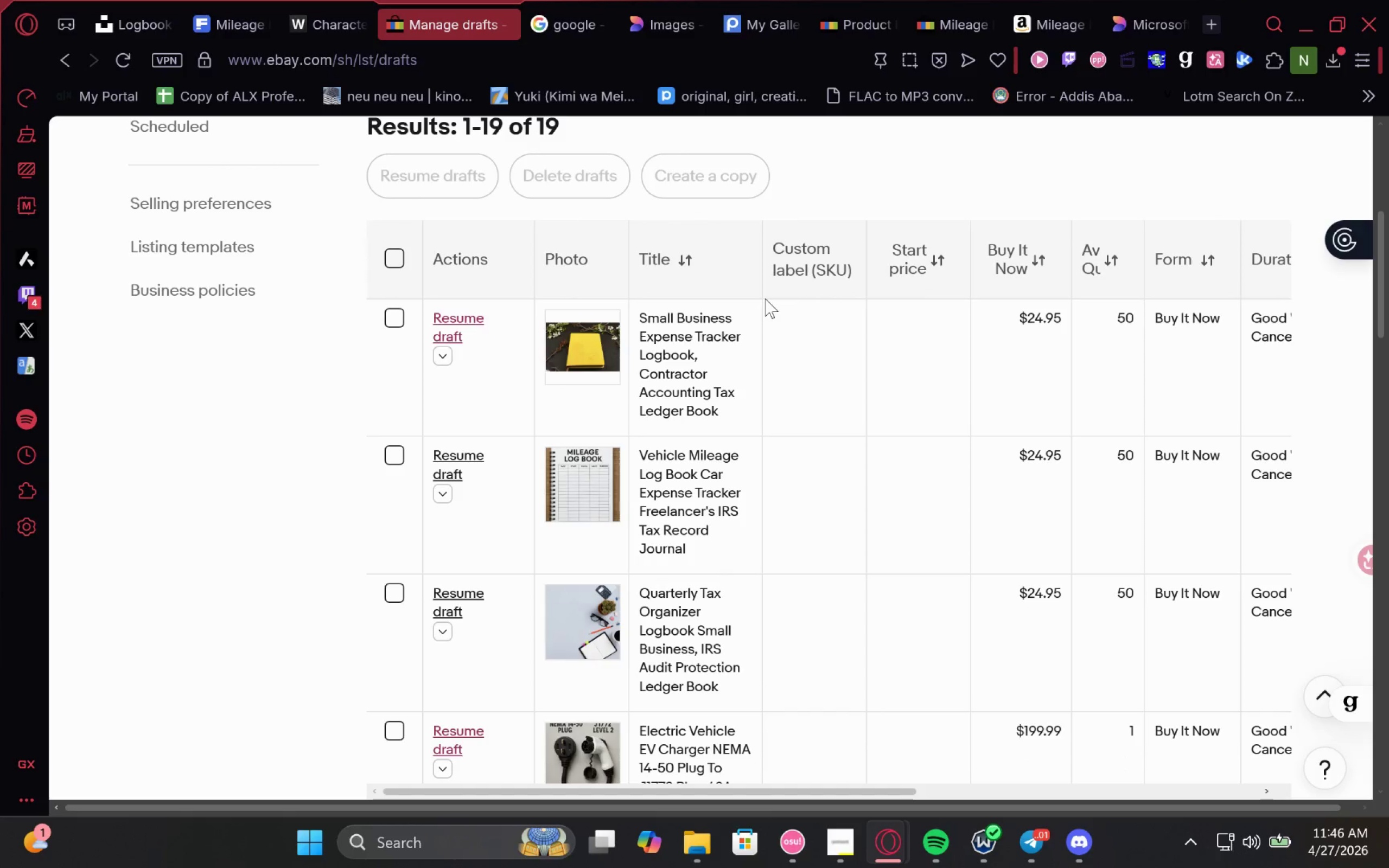 
wait(10.2)
 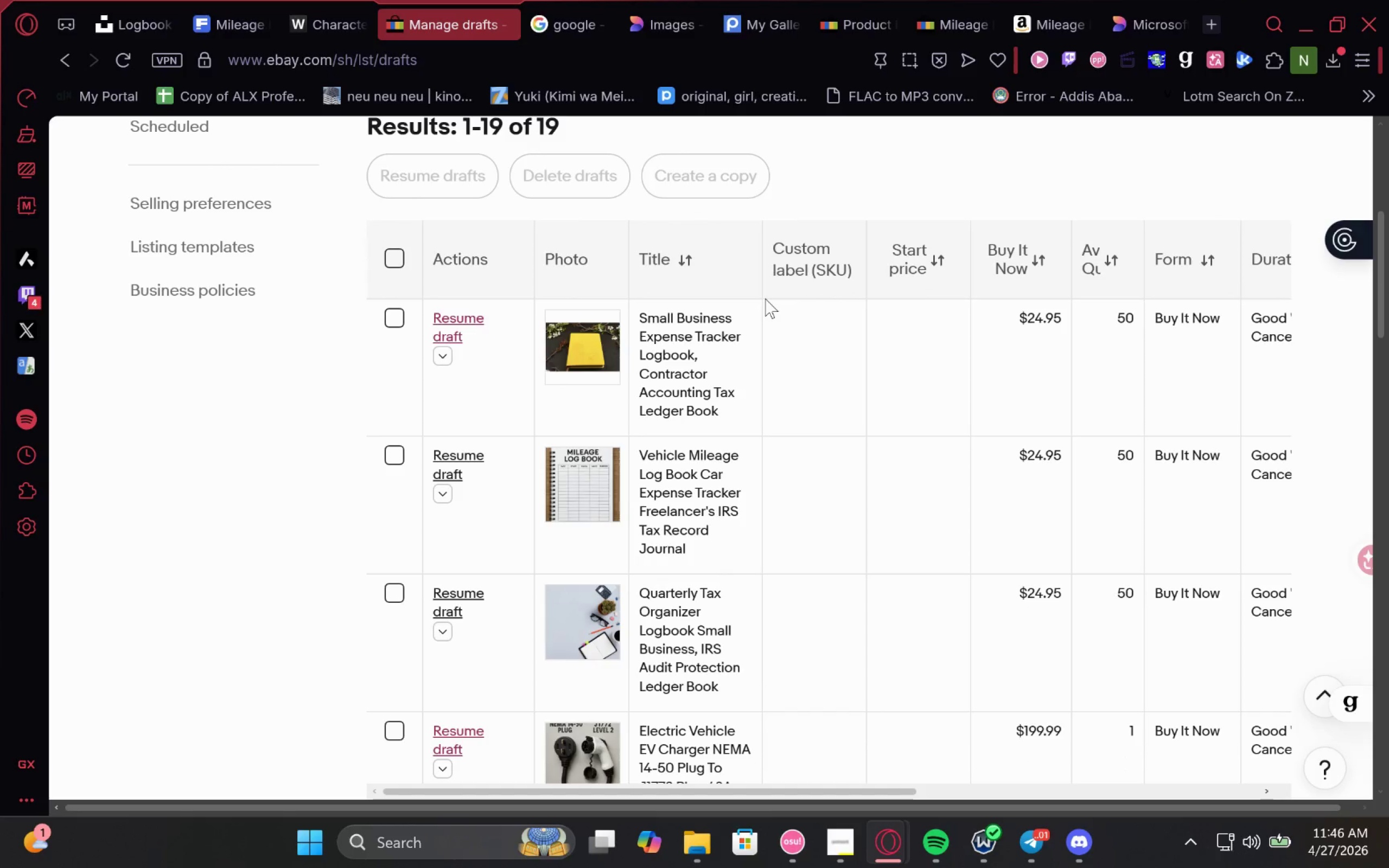 
left_click([453, 449])
 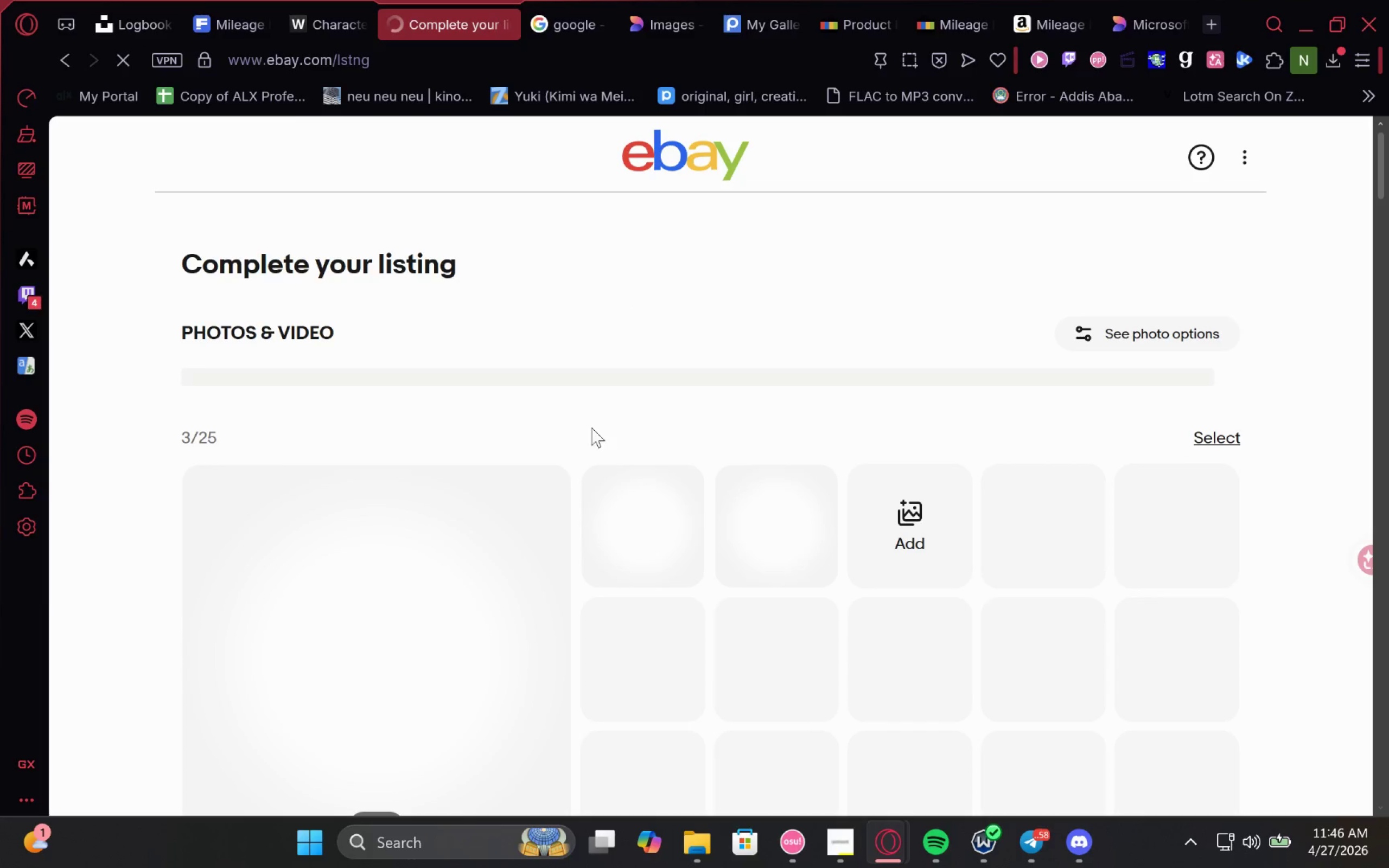 
wait(6.31)
 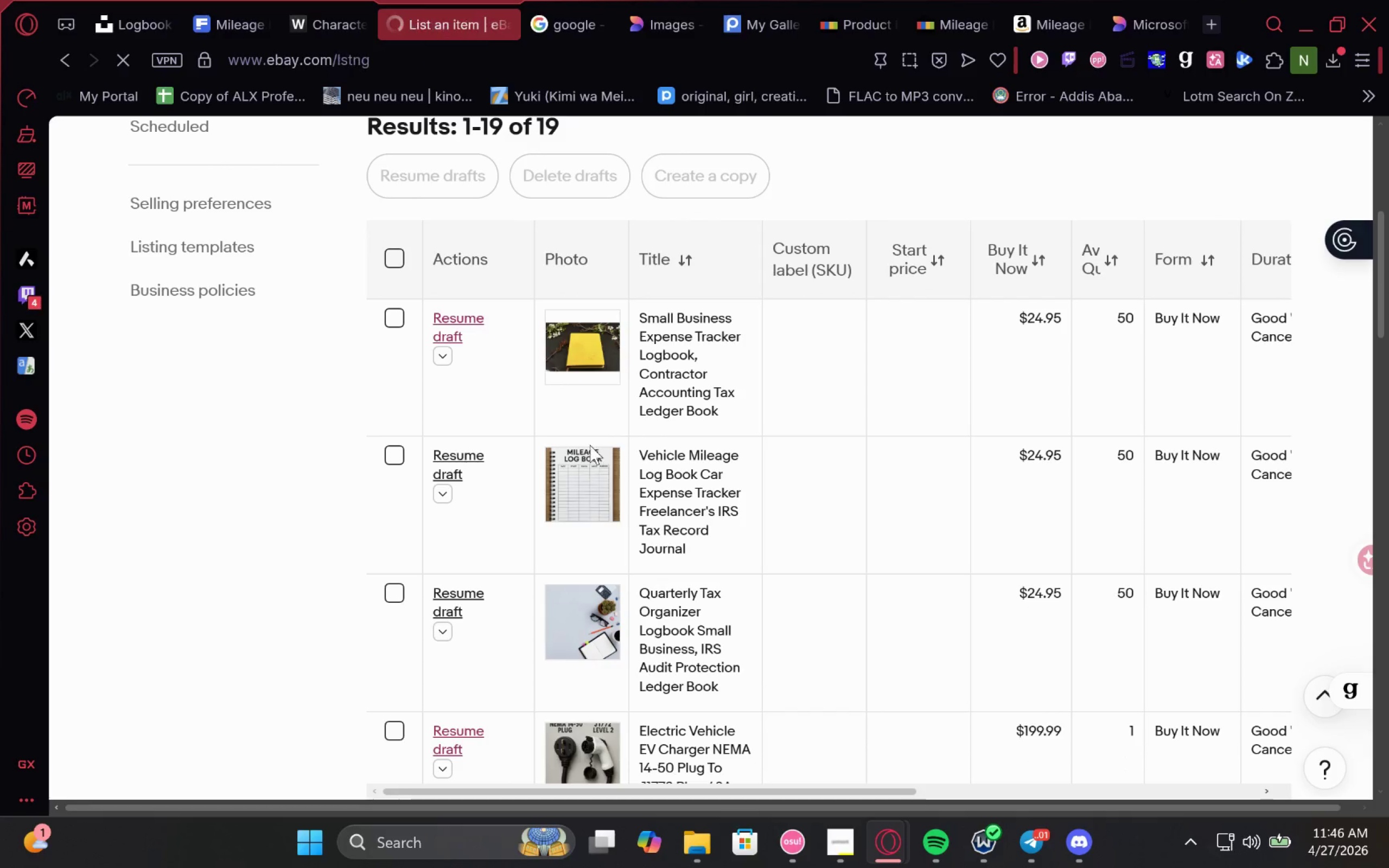 
left_click_drag(start_coordinate=[831, 440], to_coordinate=[181, 441])
 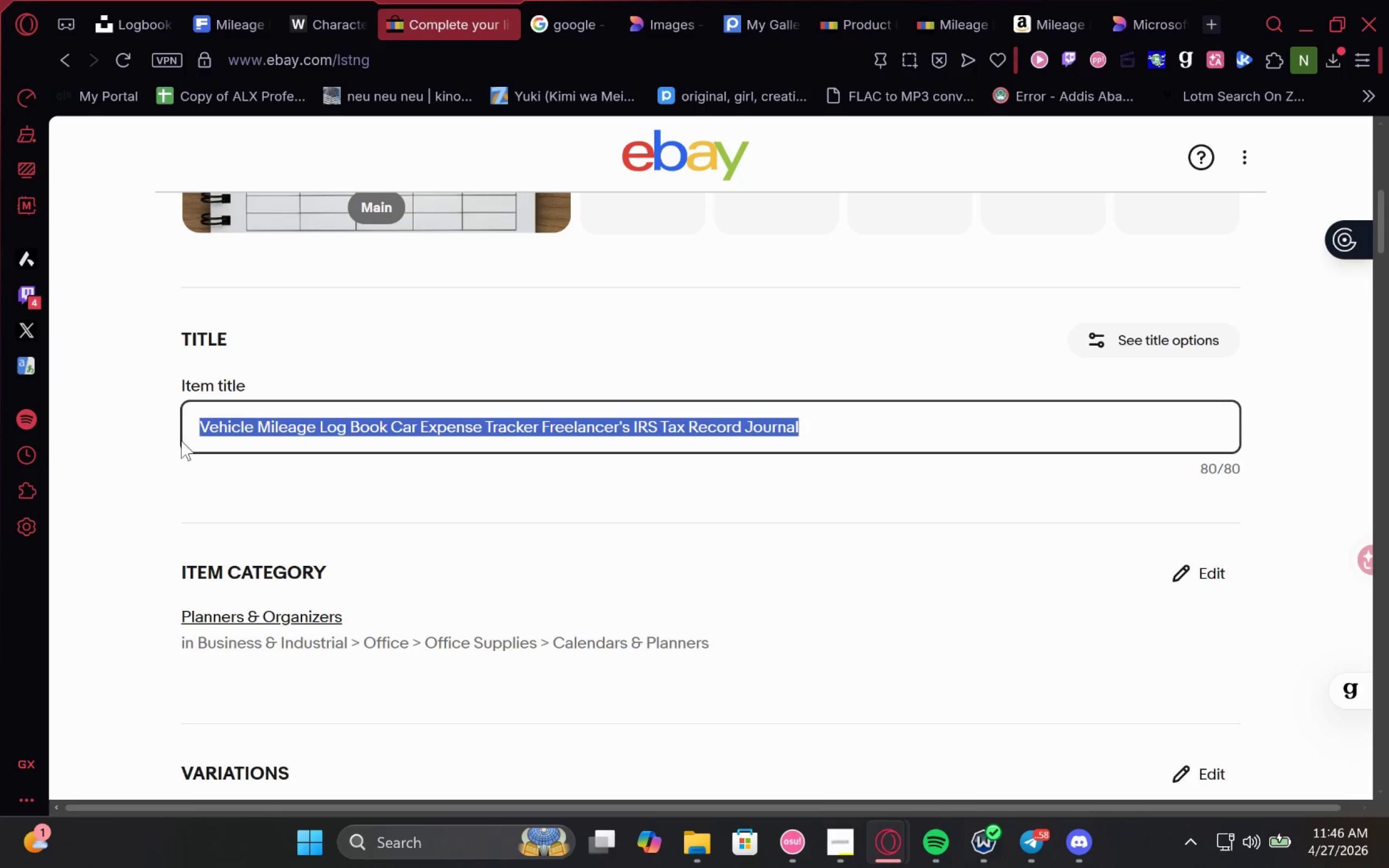 
key(Control+C)
 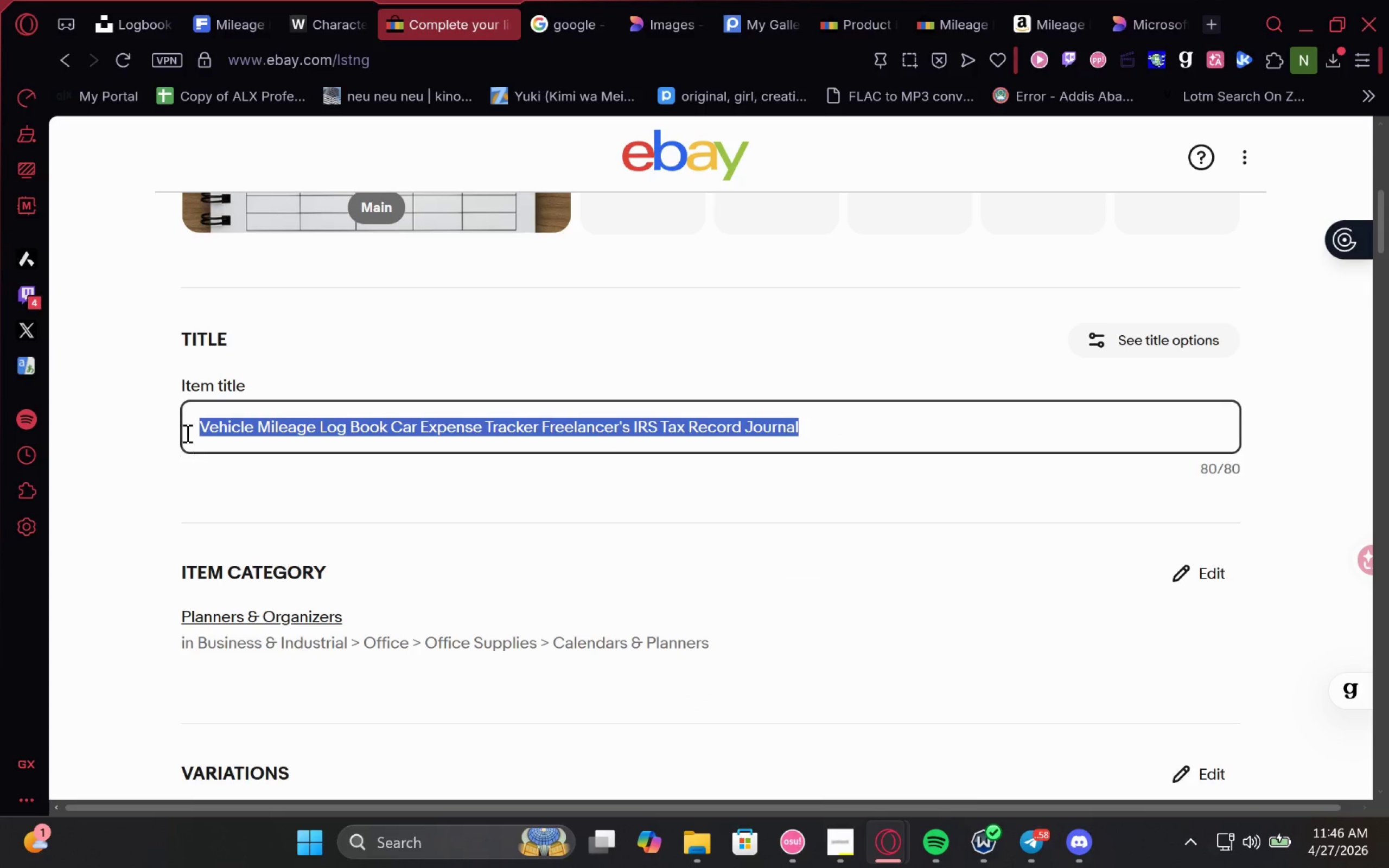 
key(Control+C)
 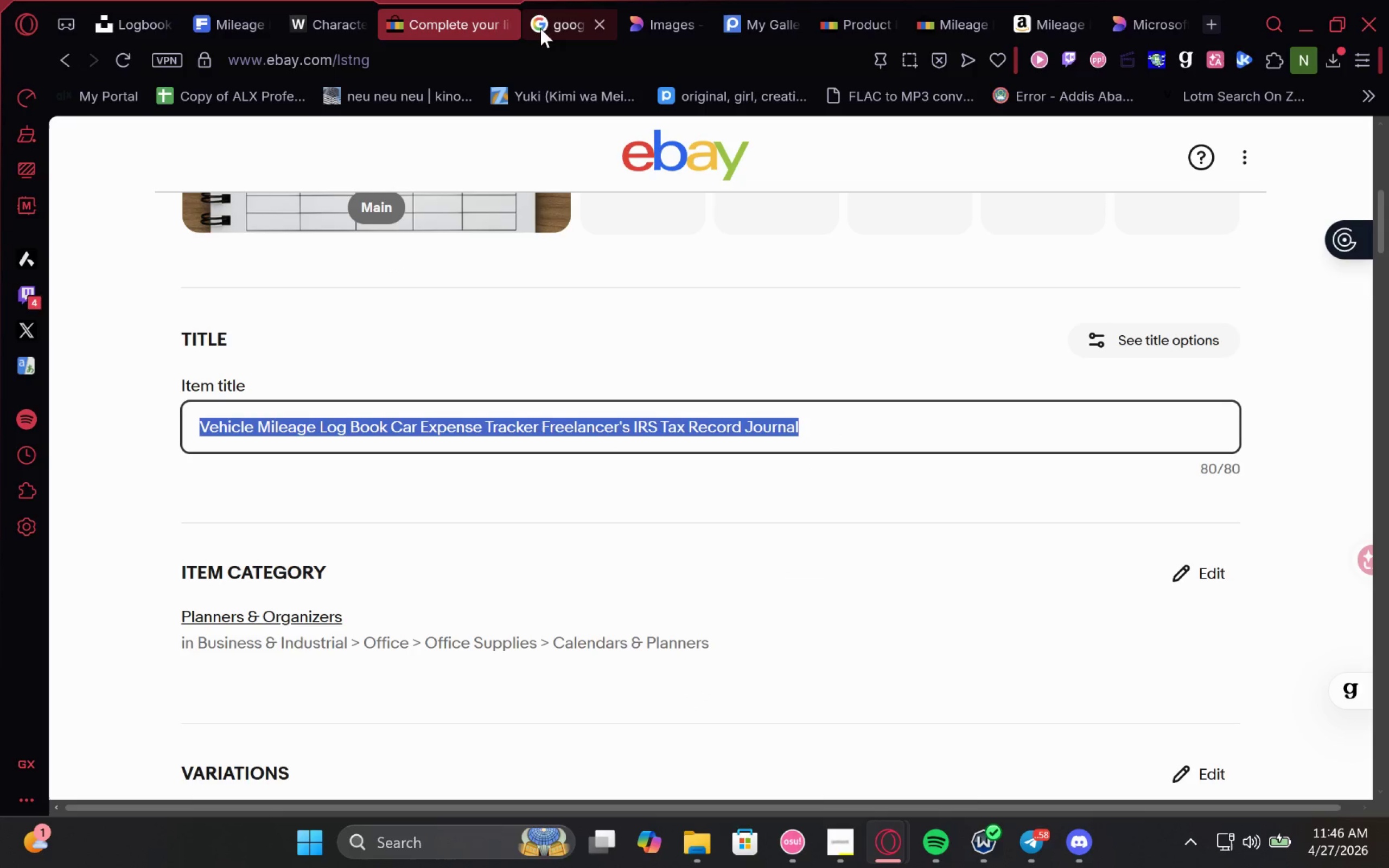 
left_click([556, 20])
 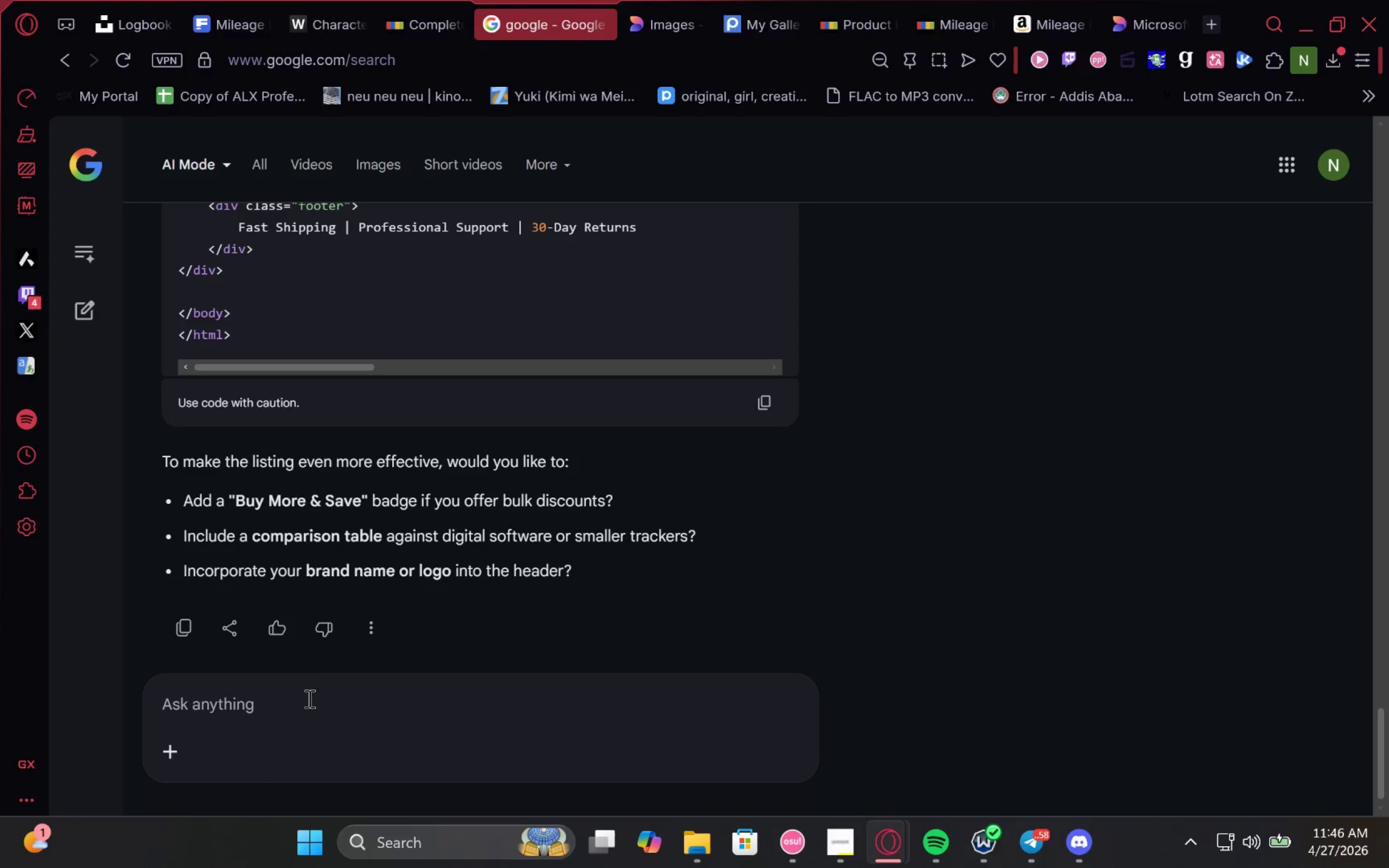 
left_click([311, 694])
 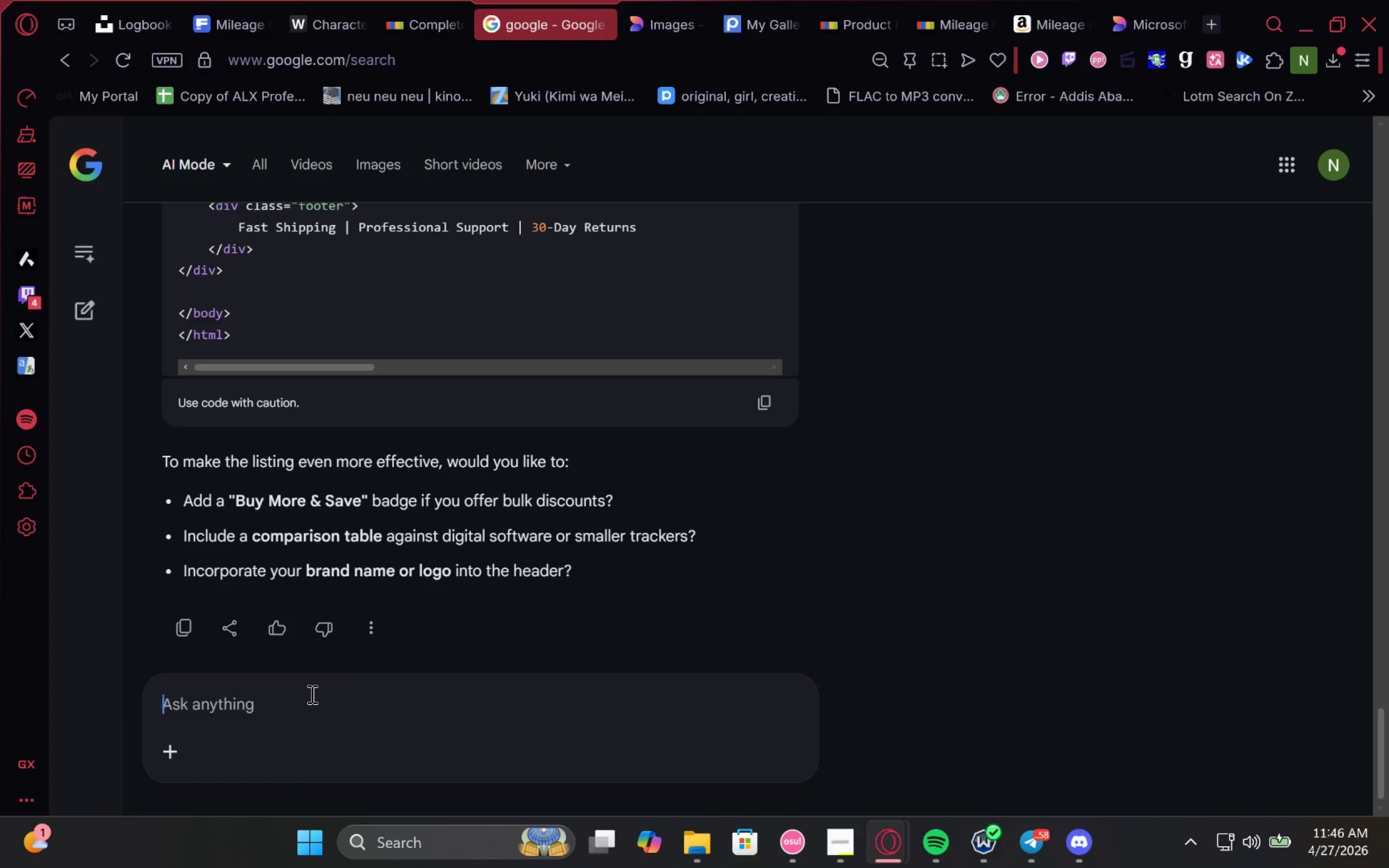 
type(now for )
key(Backspace)
type(: )
 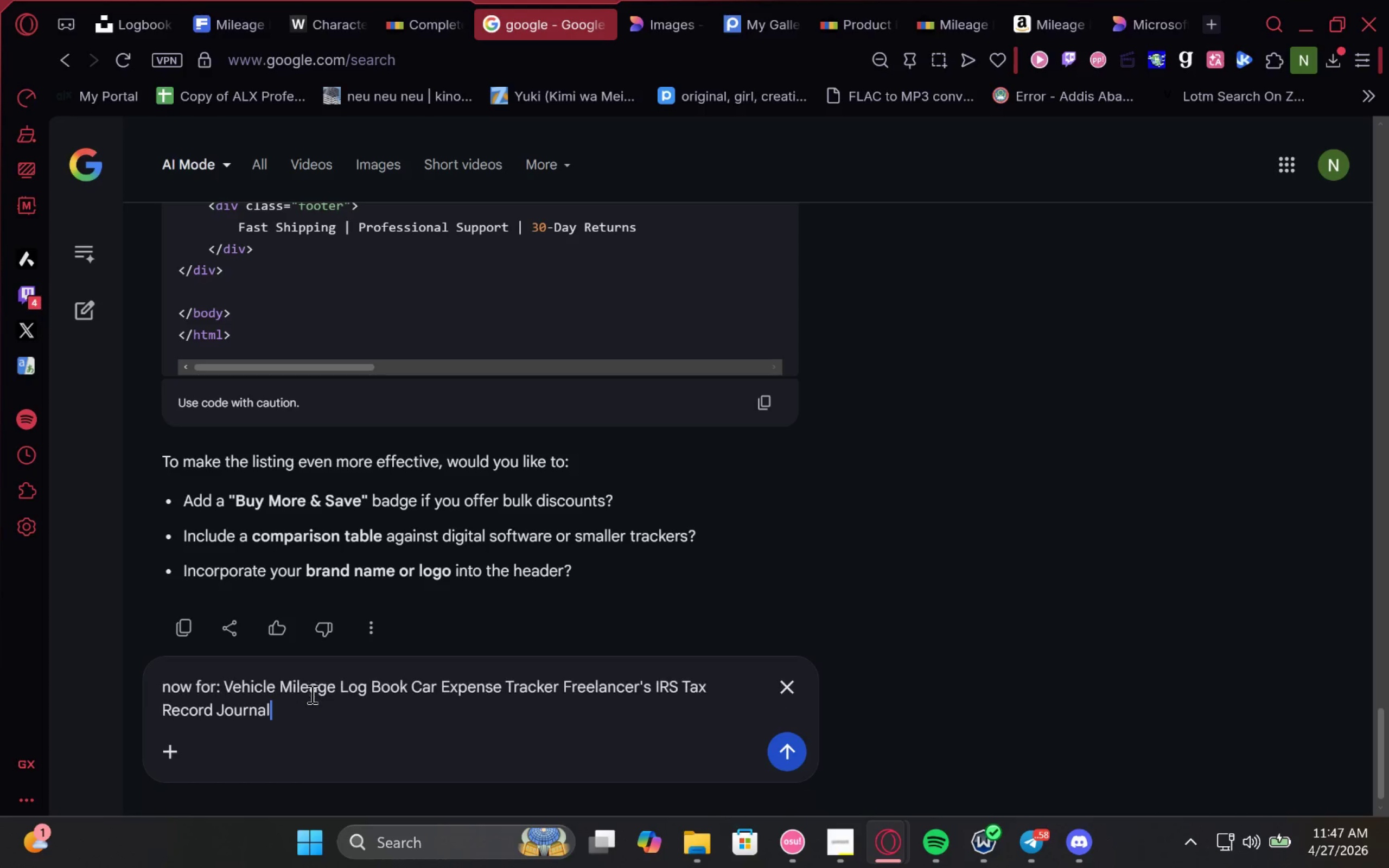 
hold_key(key=ControlLeft, duration=0.36)
 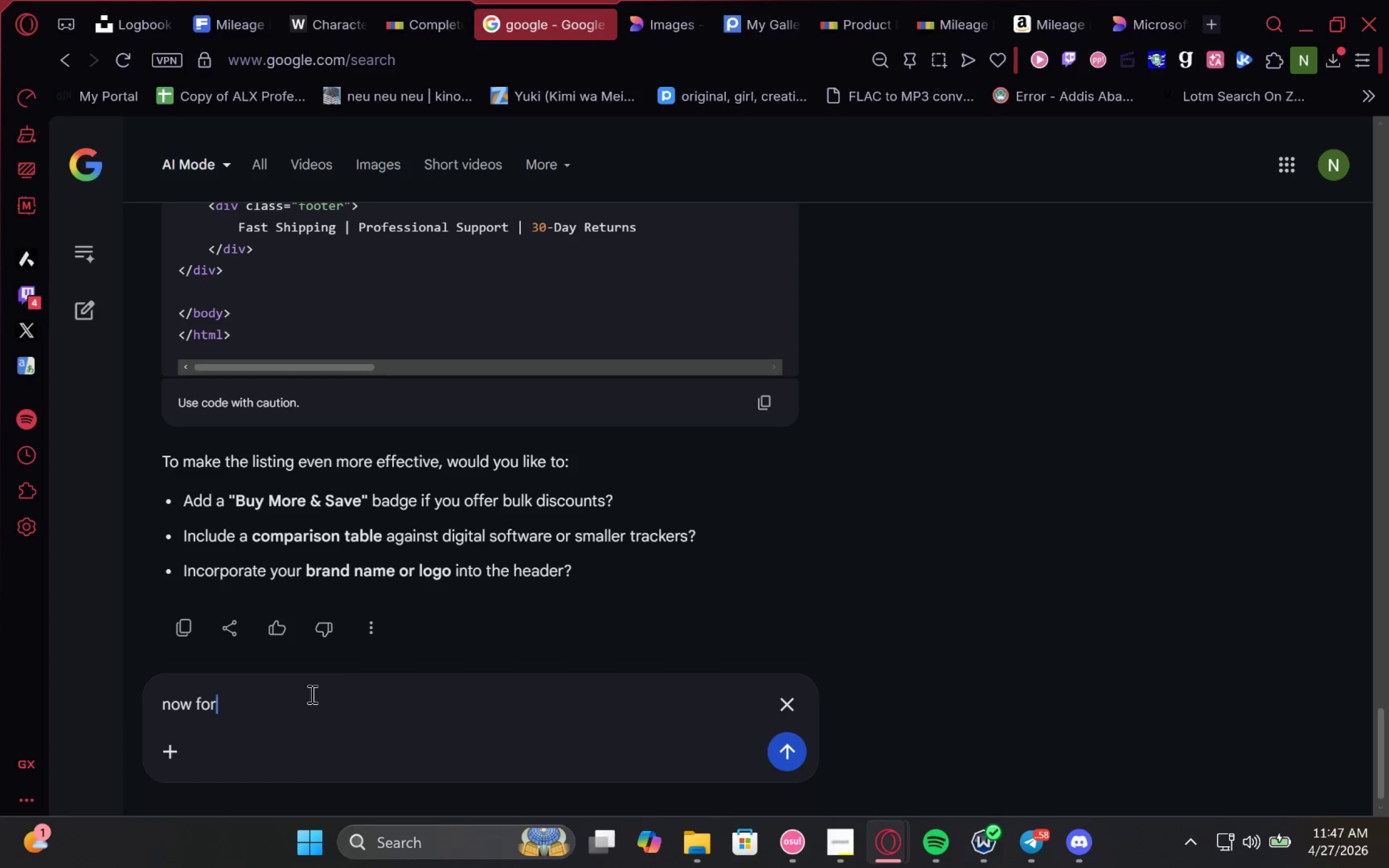 
key(Control+ControlLeft)
 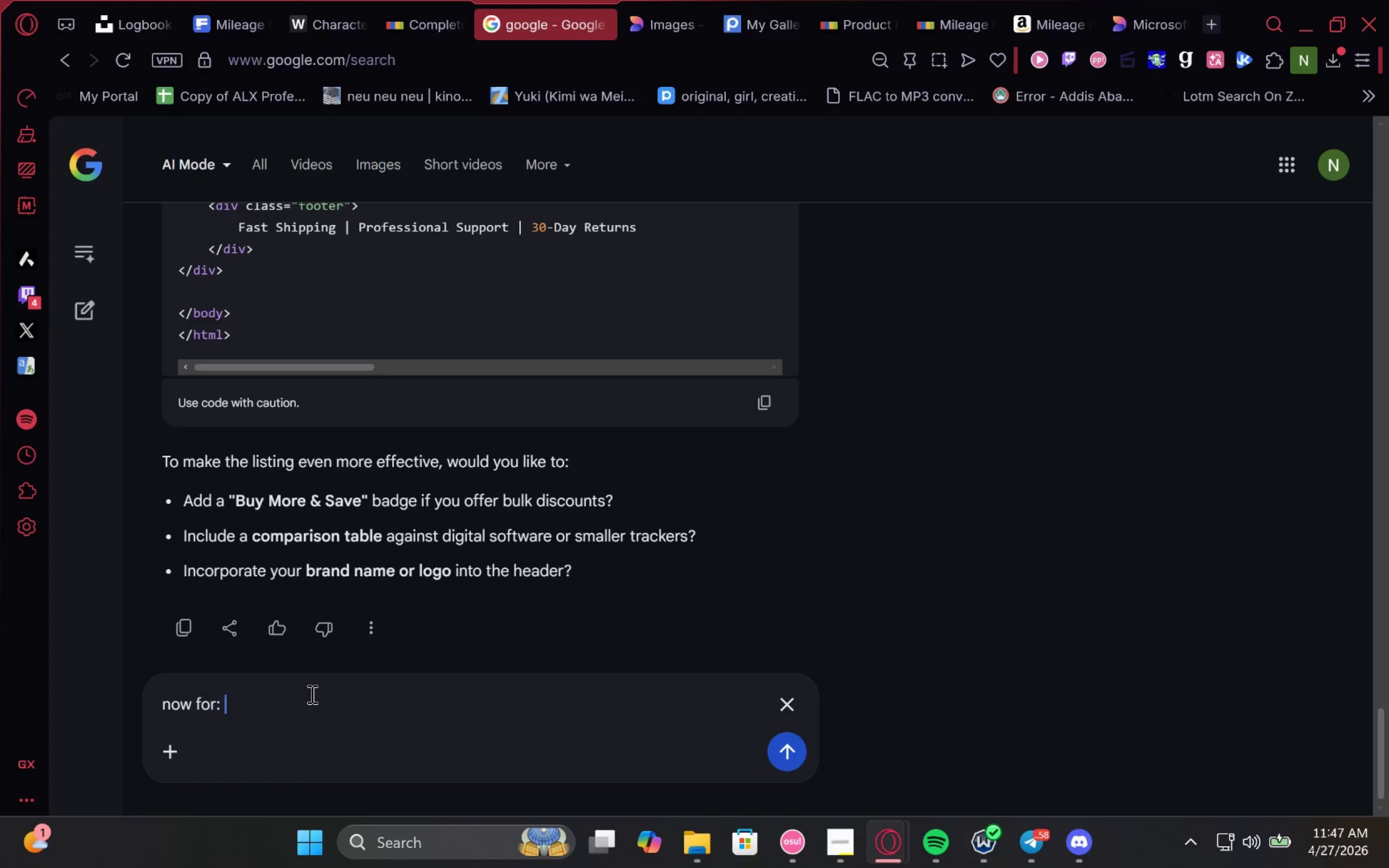 
key(Control+V)
 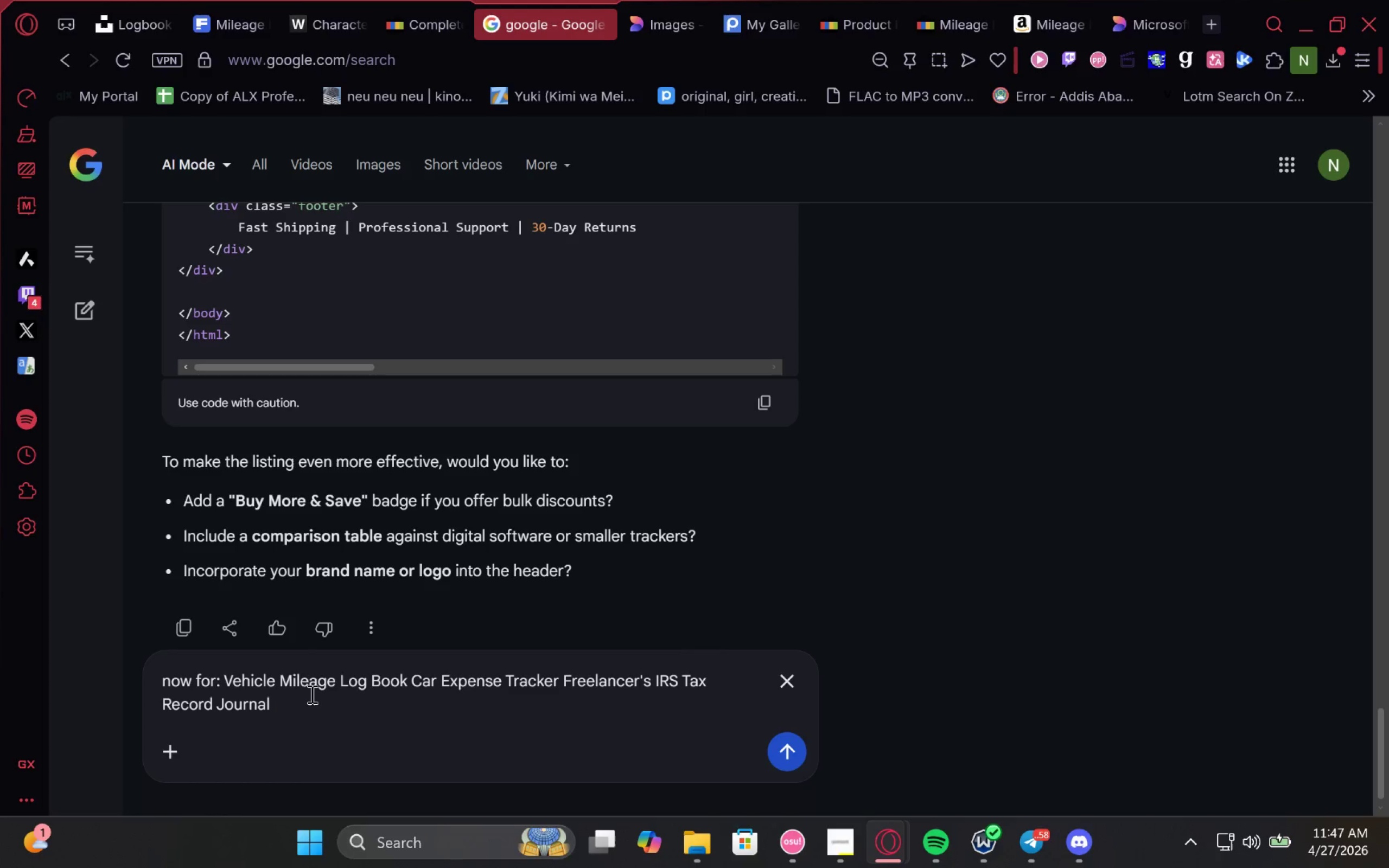 
type( and use thi image)
 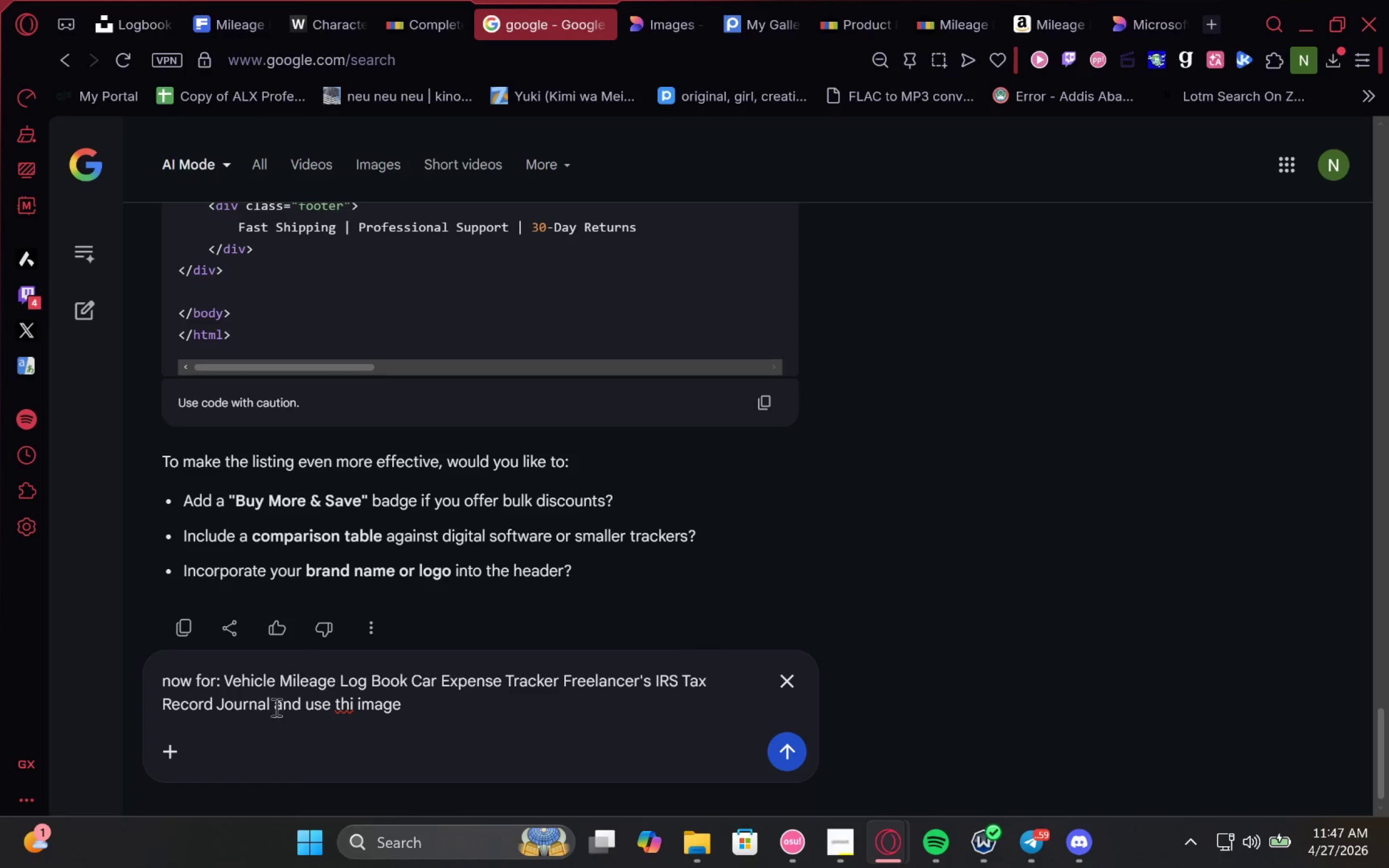 
left_click([270, 703])
 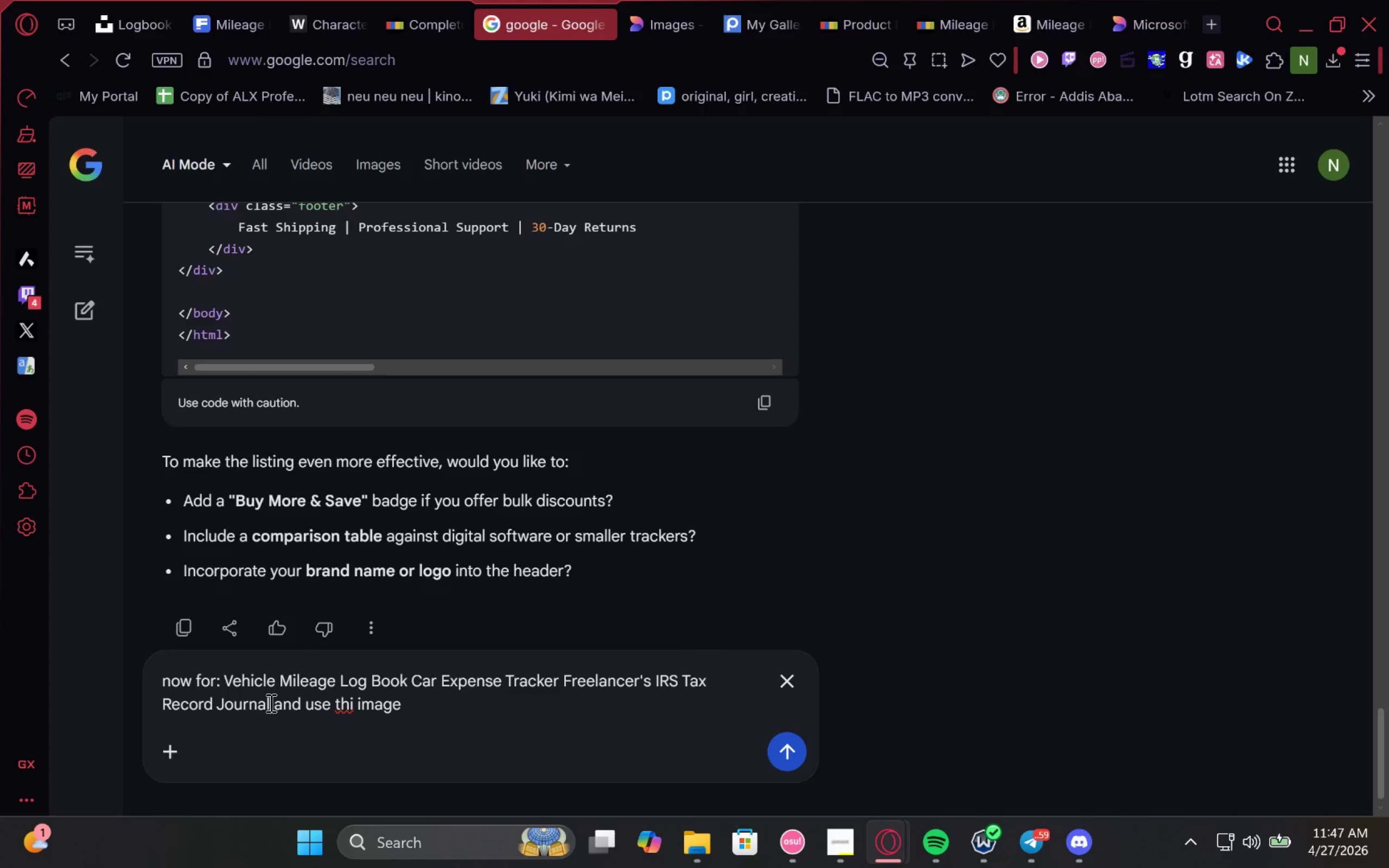 
key(Period)
 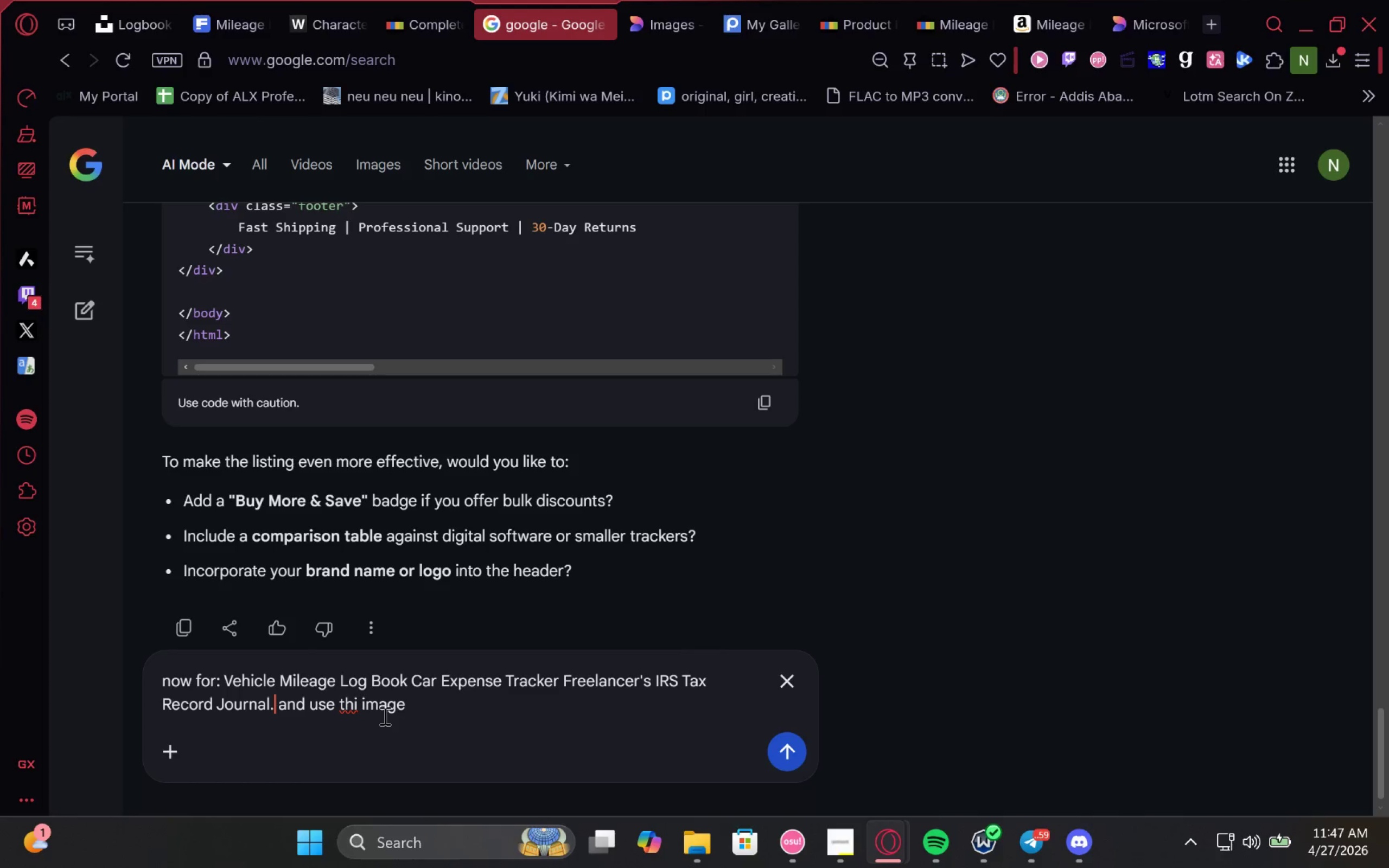 
left_click([358, 707])
 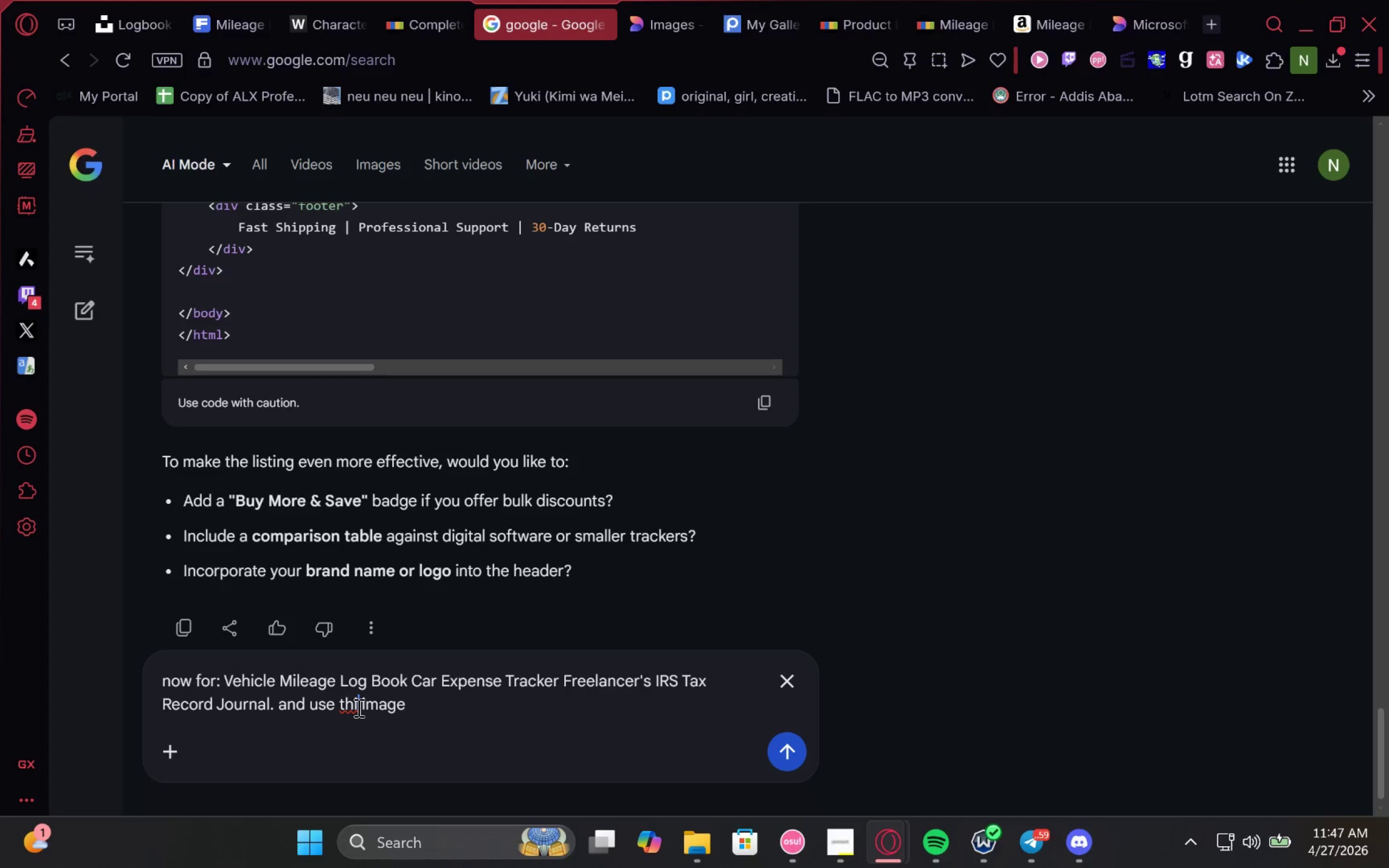 
key(S)
 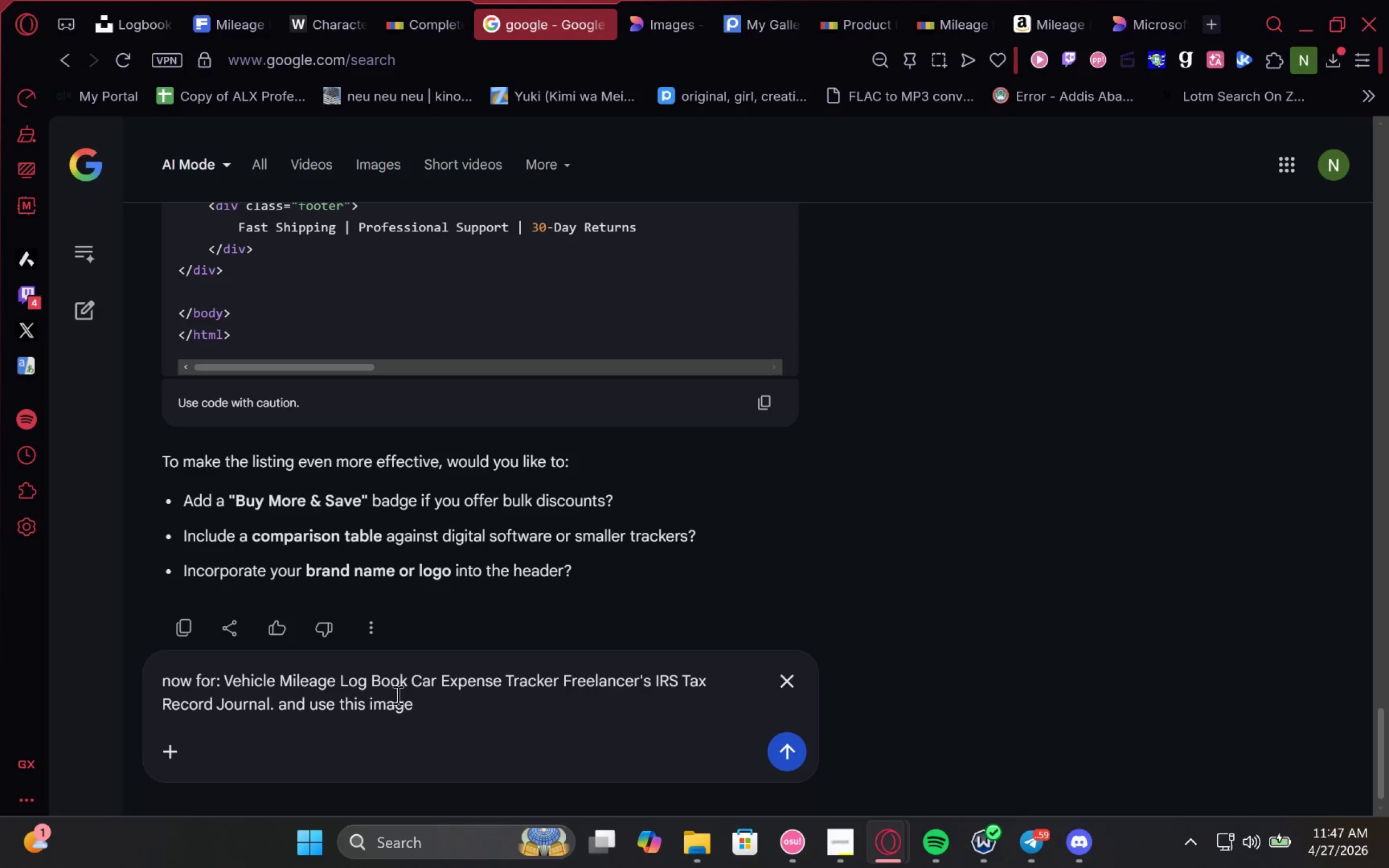 
left_click([428, 704])
 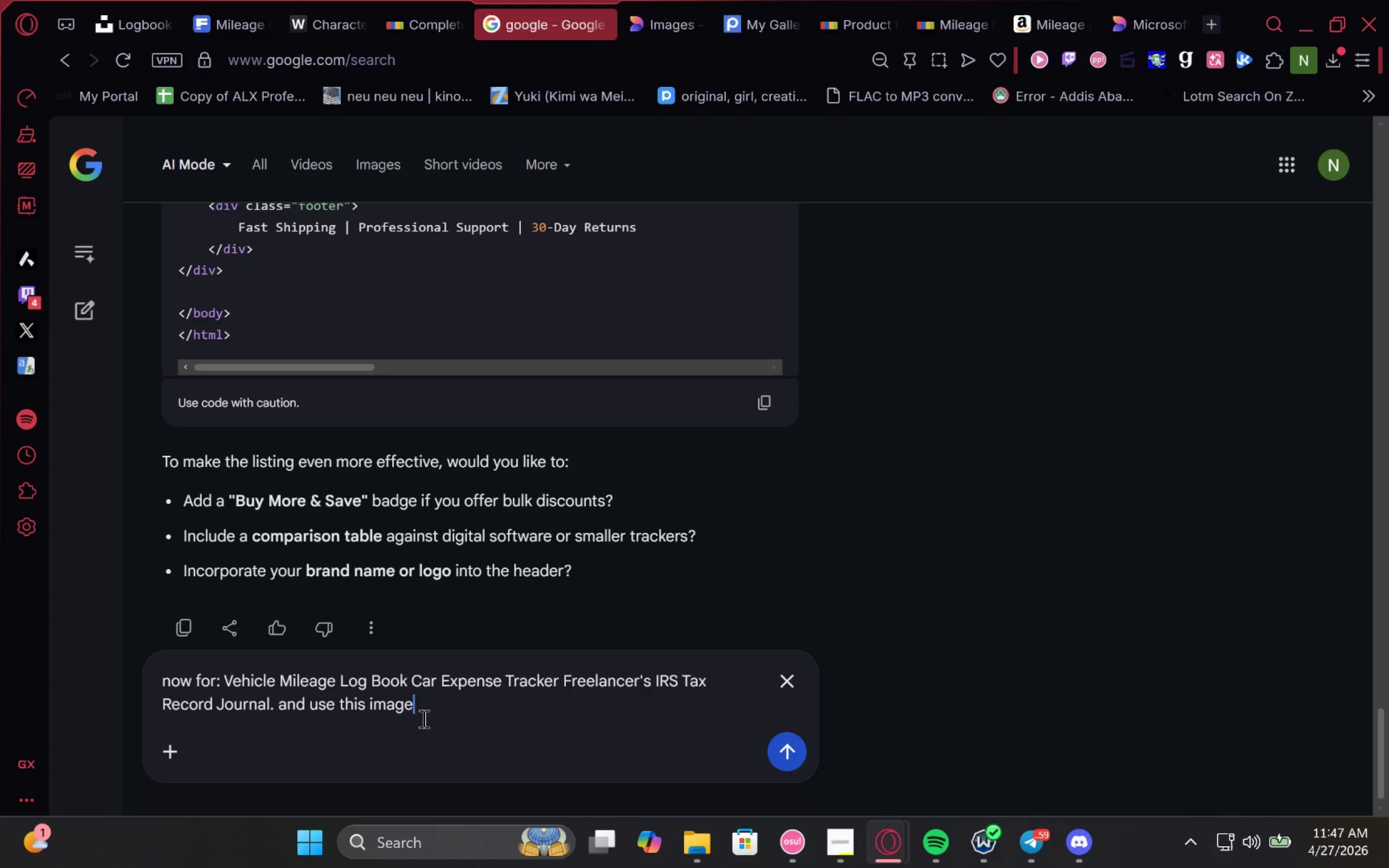 
key(Space)
 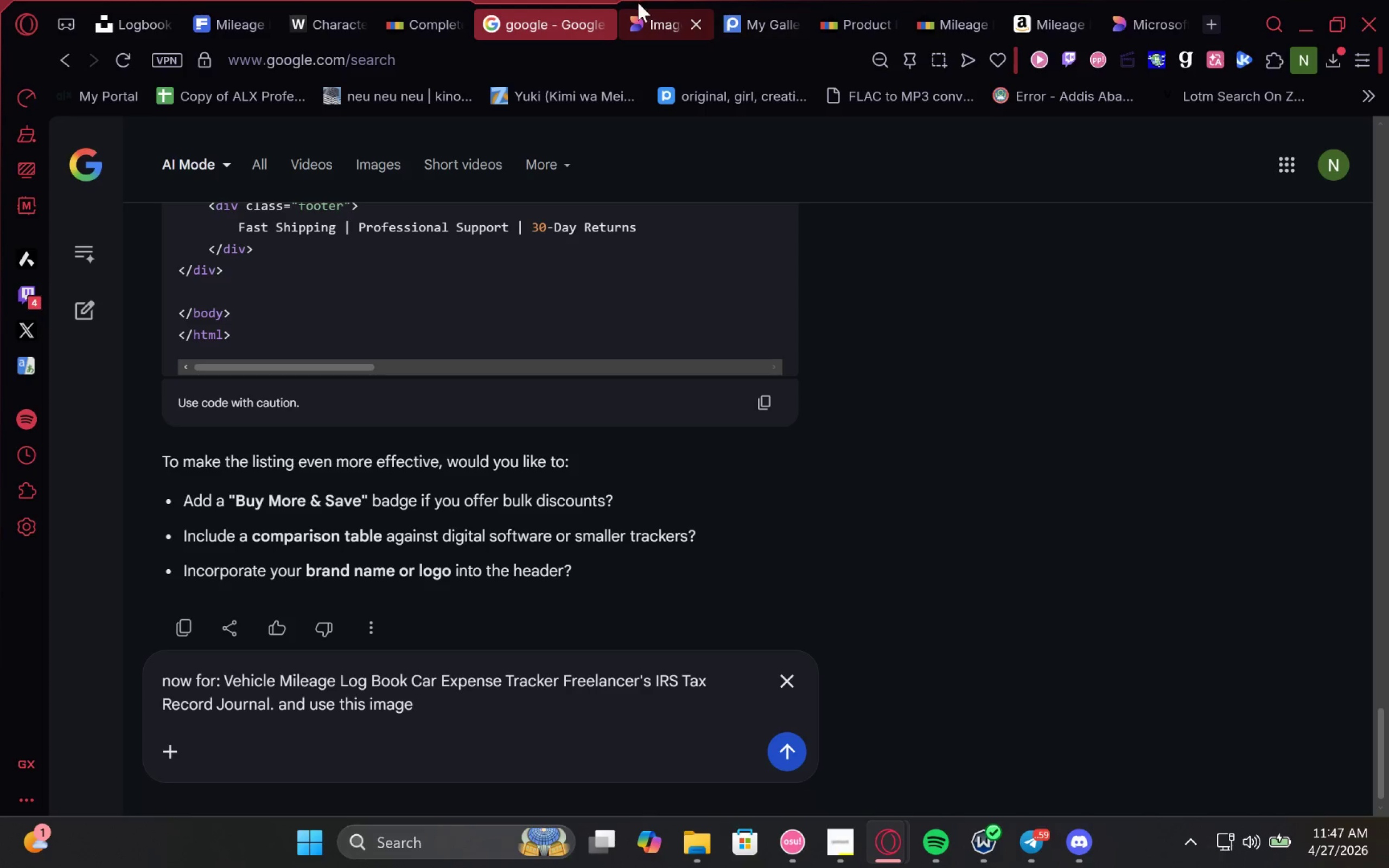 
left_click([638, 3])
 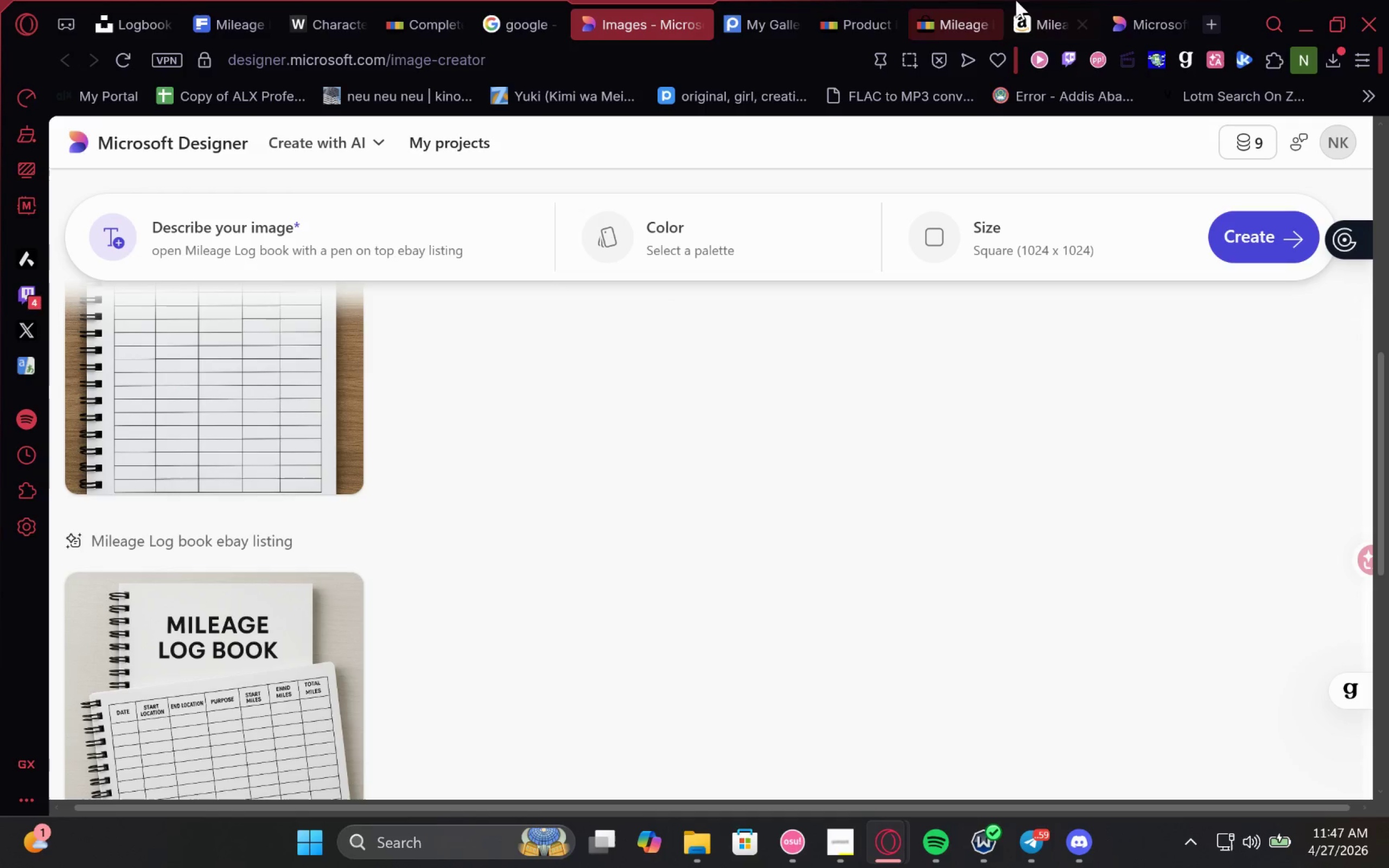 
left_click([751, 0])
 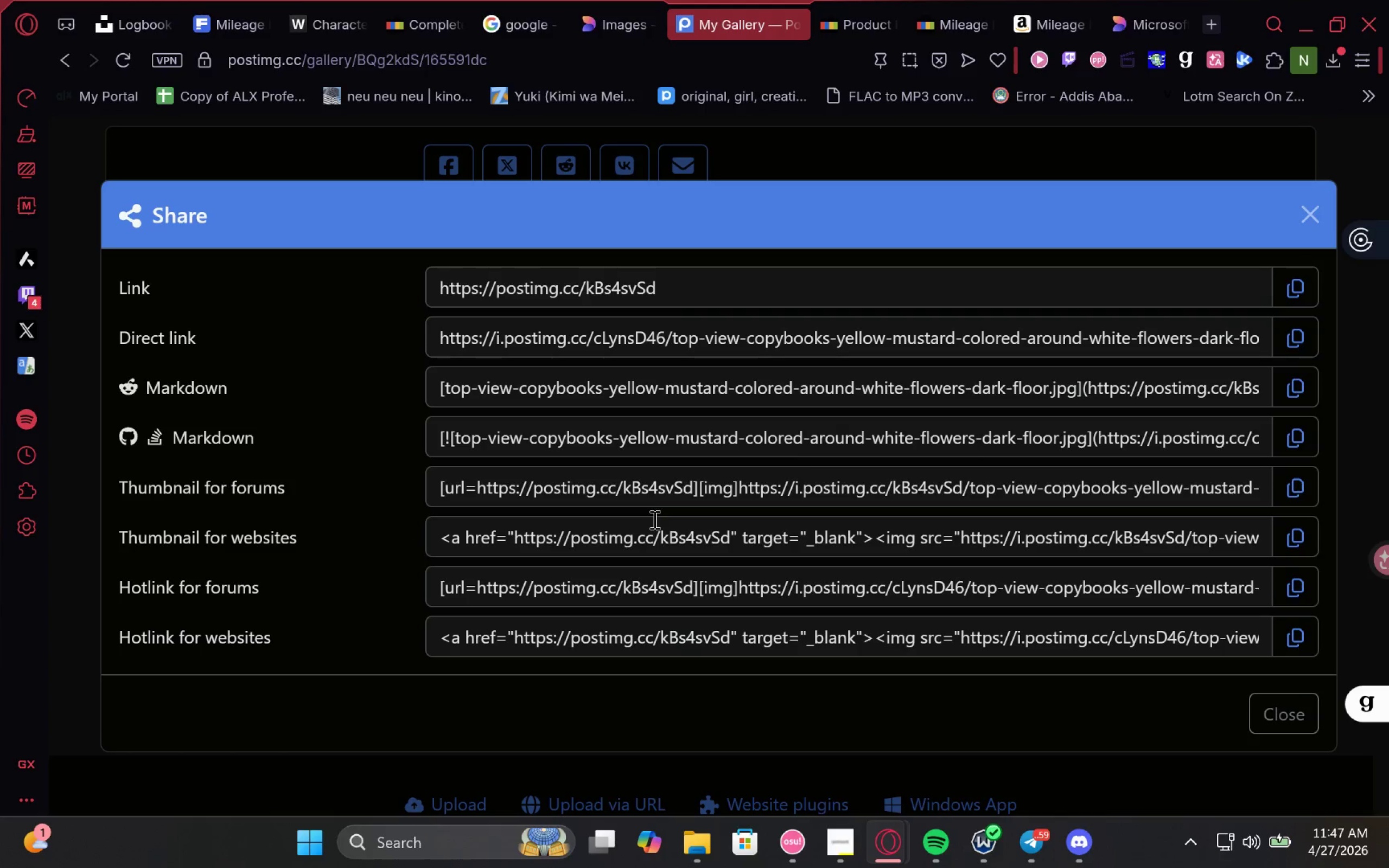 
left_click([1301, 220])
 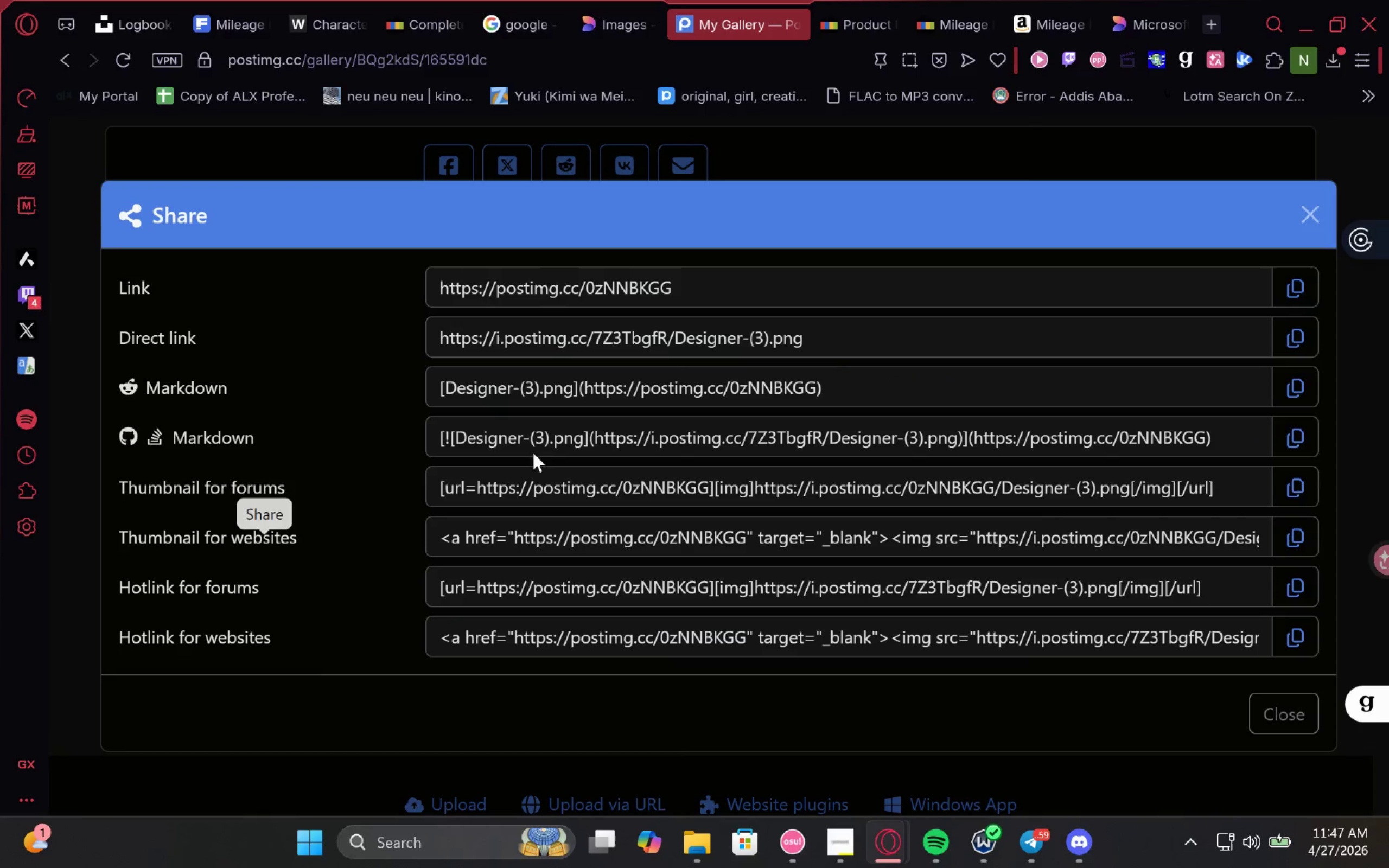 
left_click([1291, 329])
 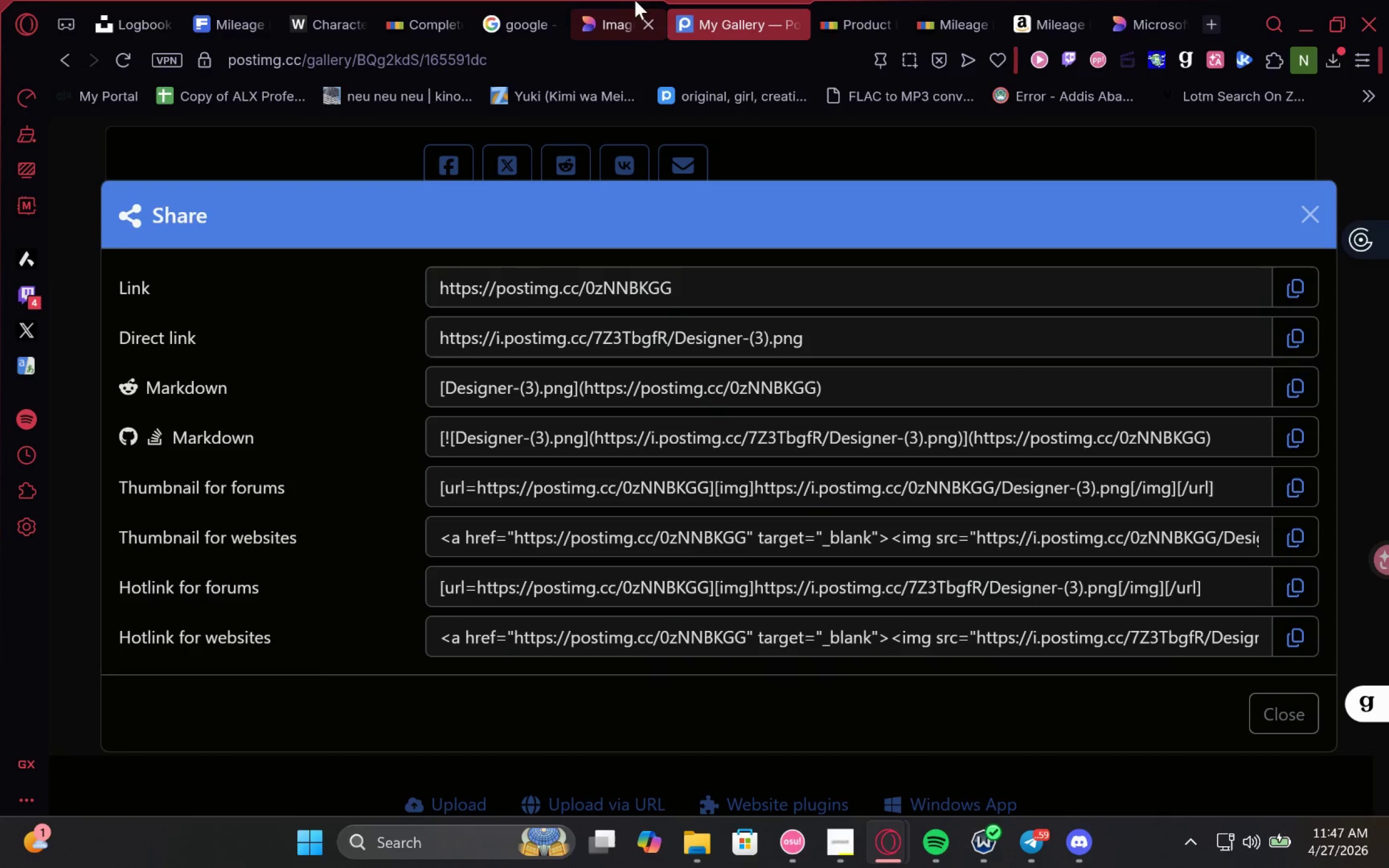 
left_click([622, 0])
 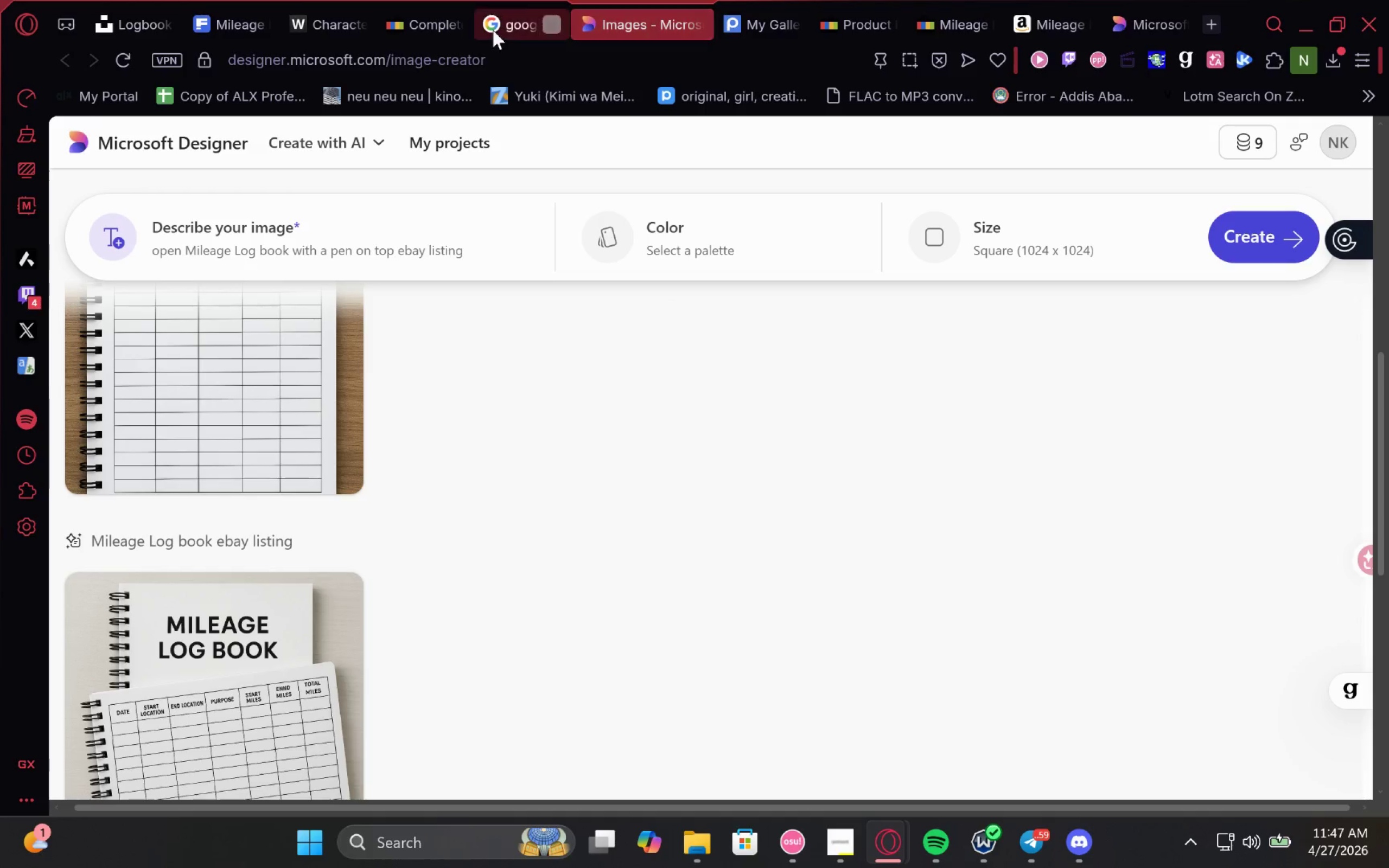 
left_click([496, 9])
 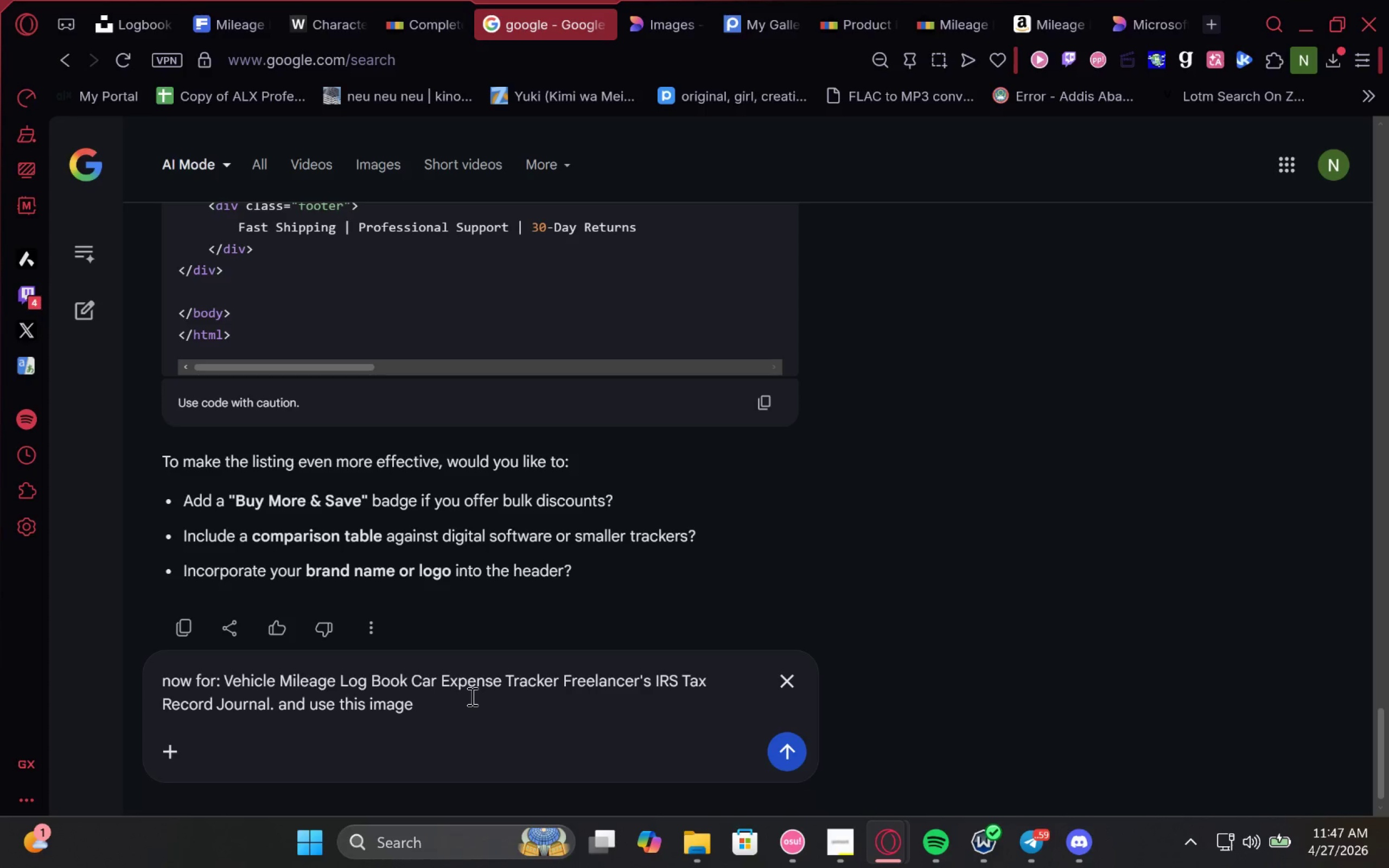 
key(Control+ControlLeft)
 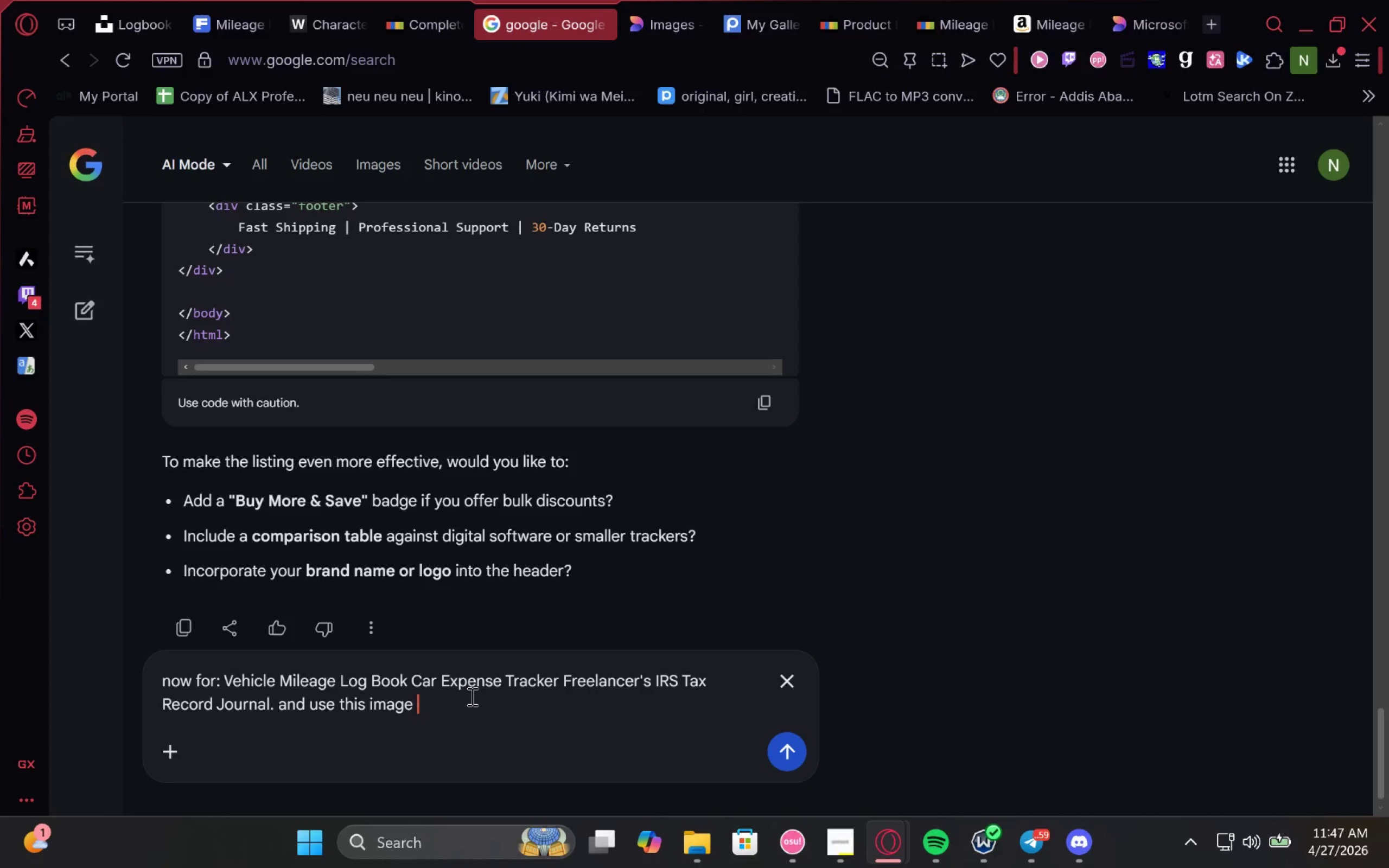 
key(Control+V)
 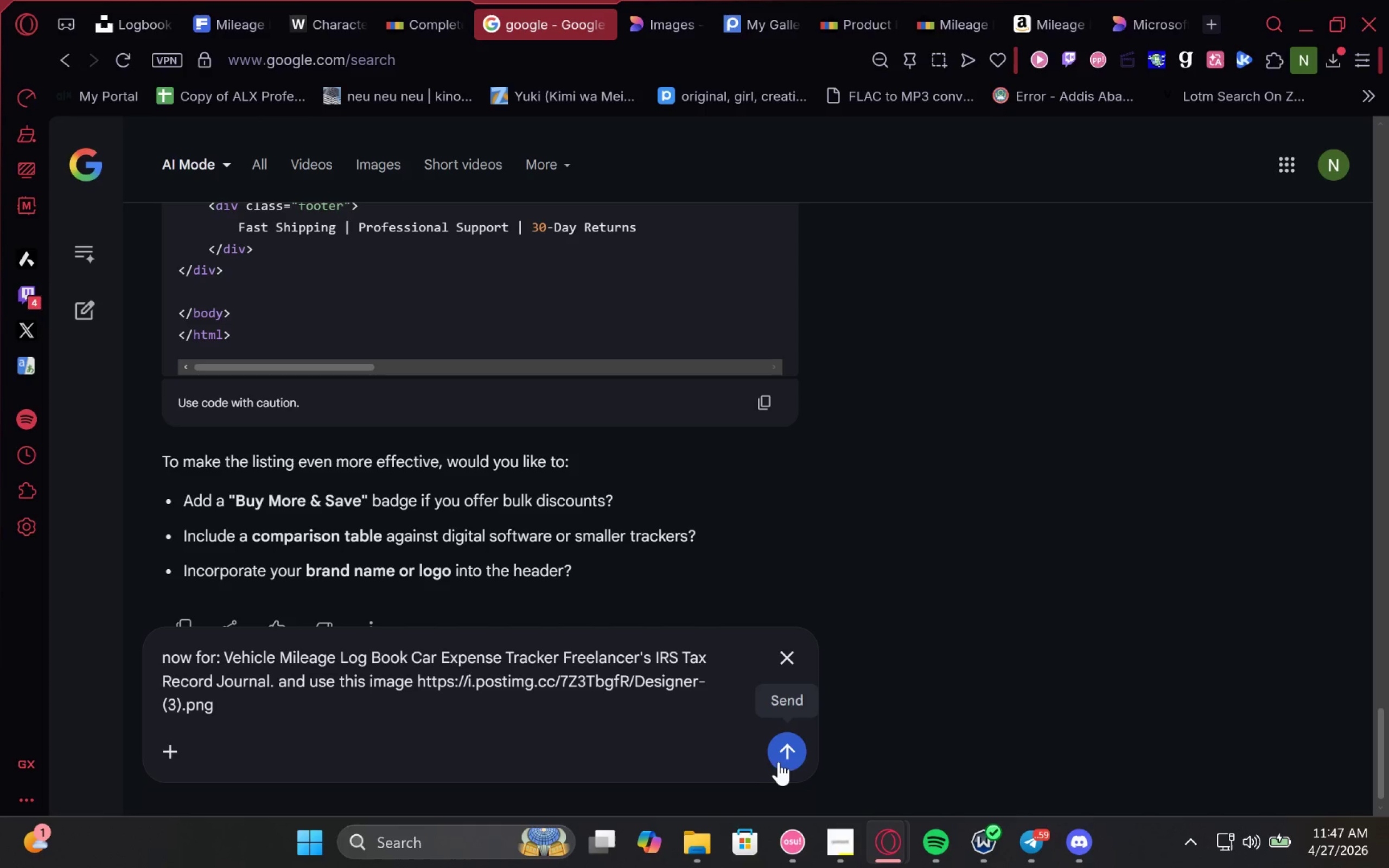 
left_click([787, 755])
 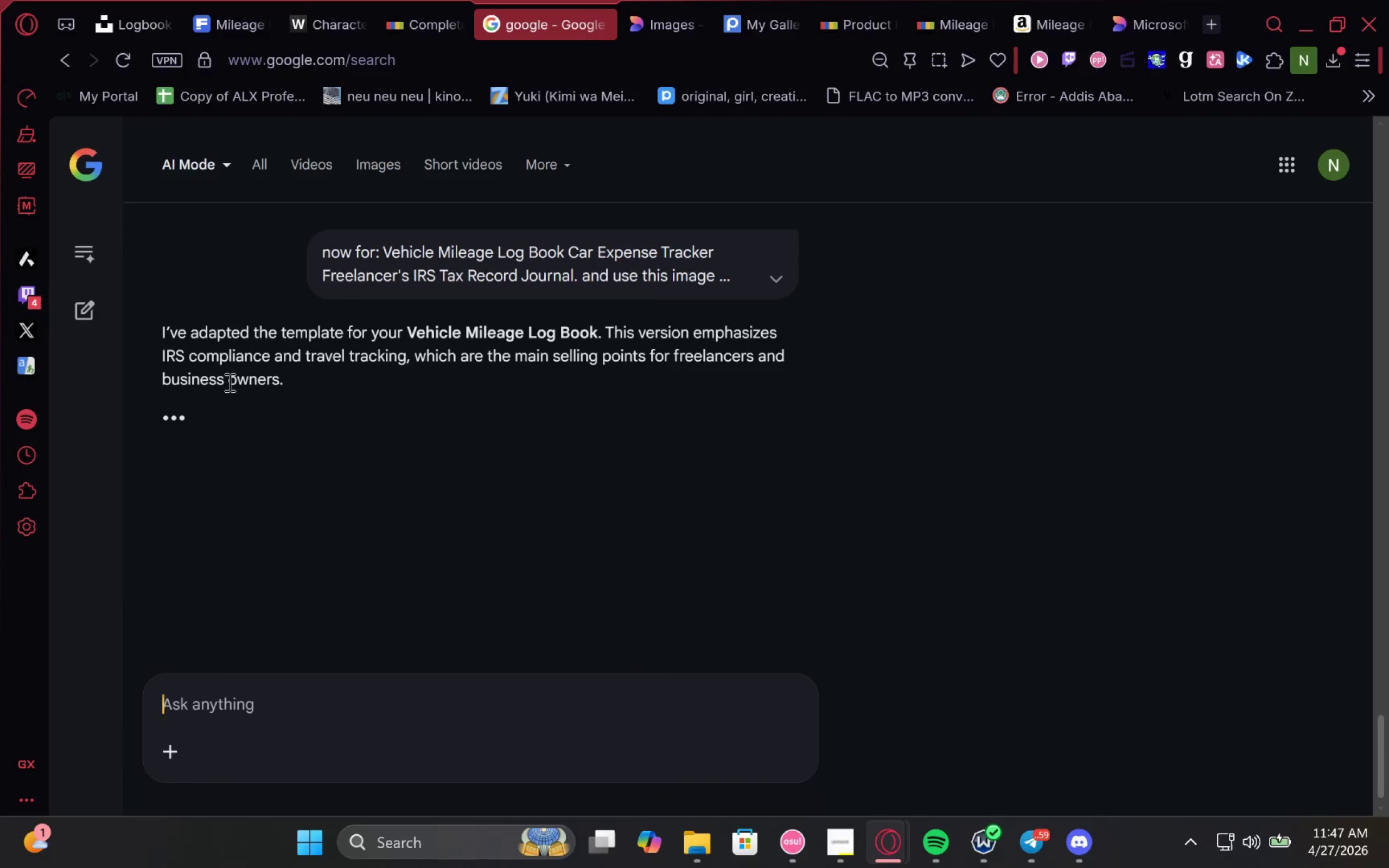 
left_click_drag(start_coordinate=[383, 394], to_coordinate=[249, 376])
 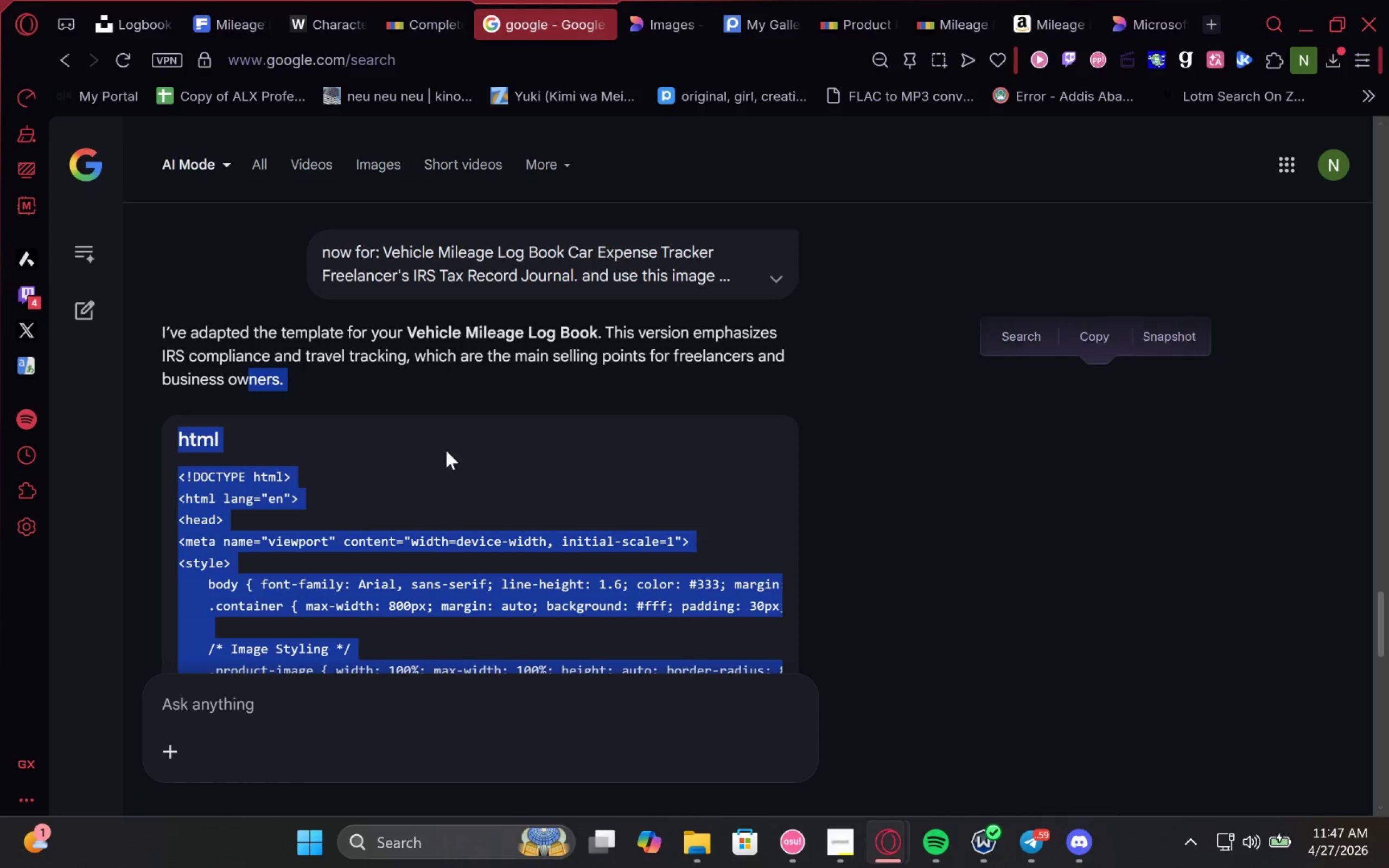 
left_click([453, 442])
 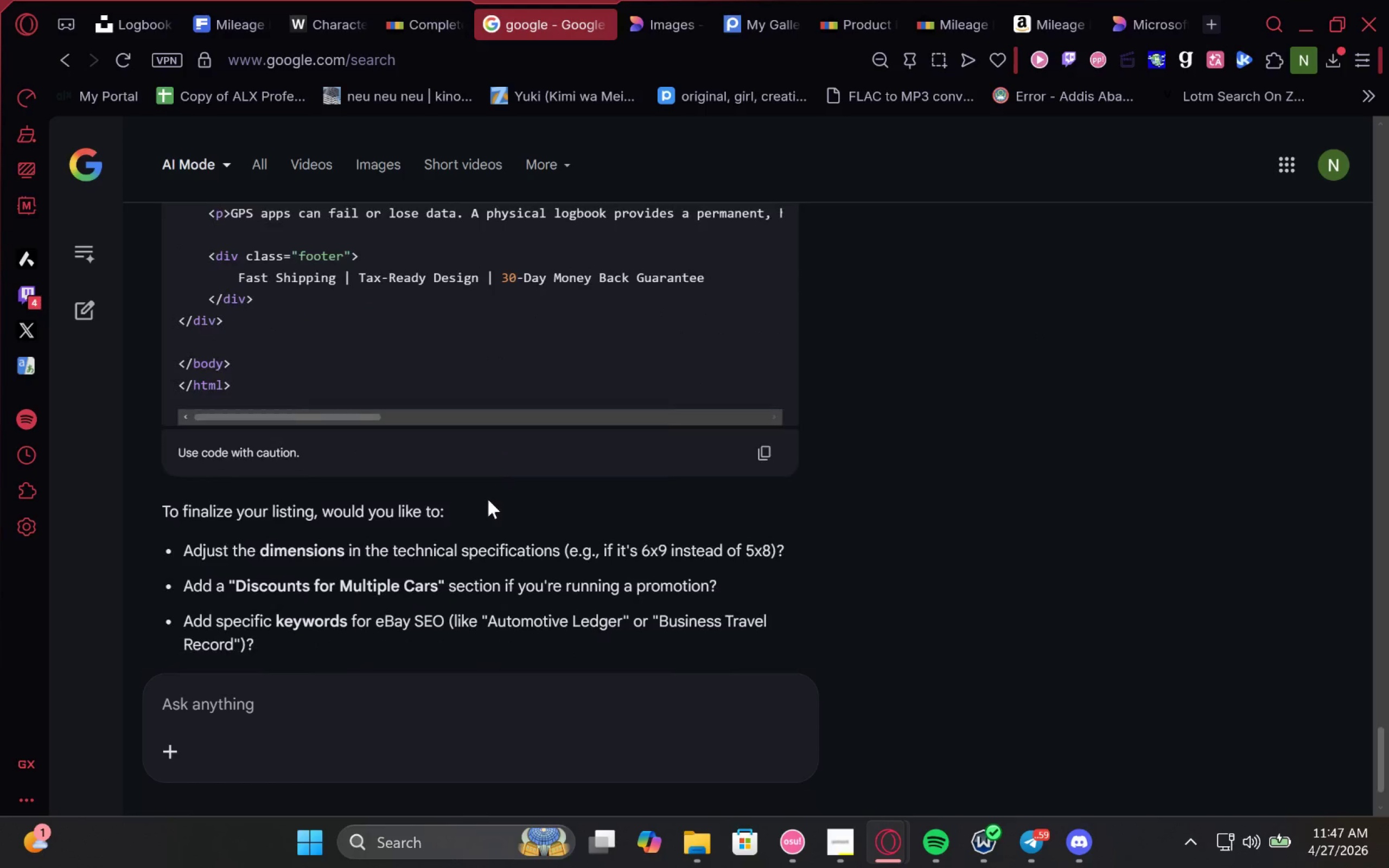 
wait(5.47)
 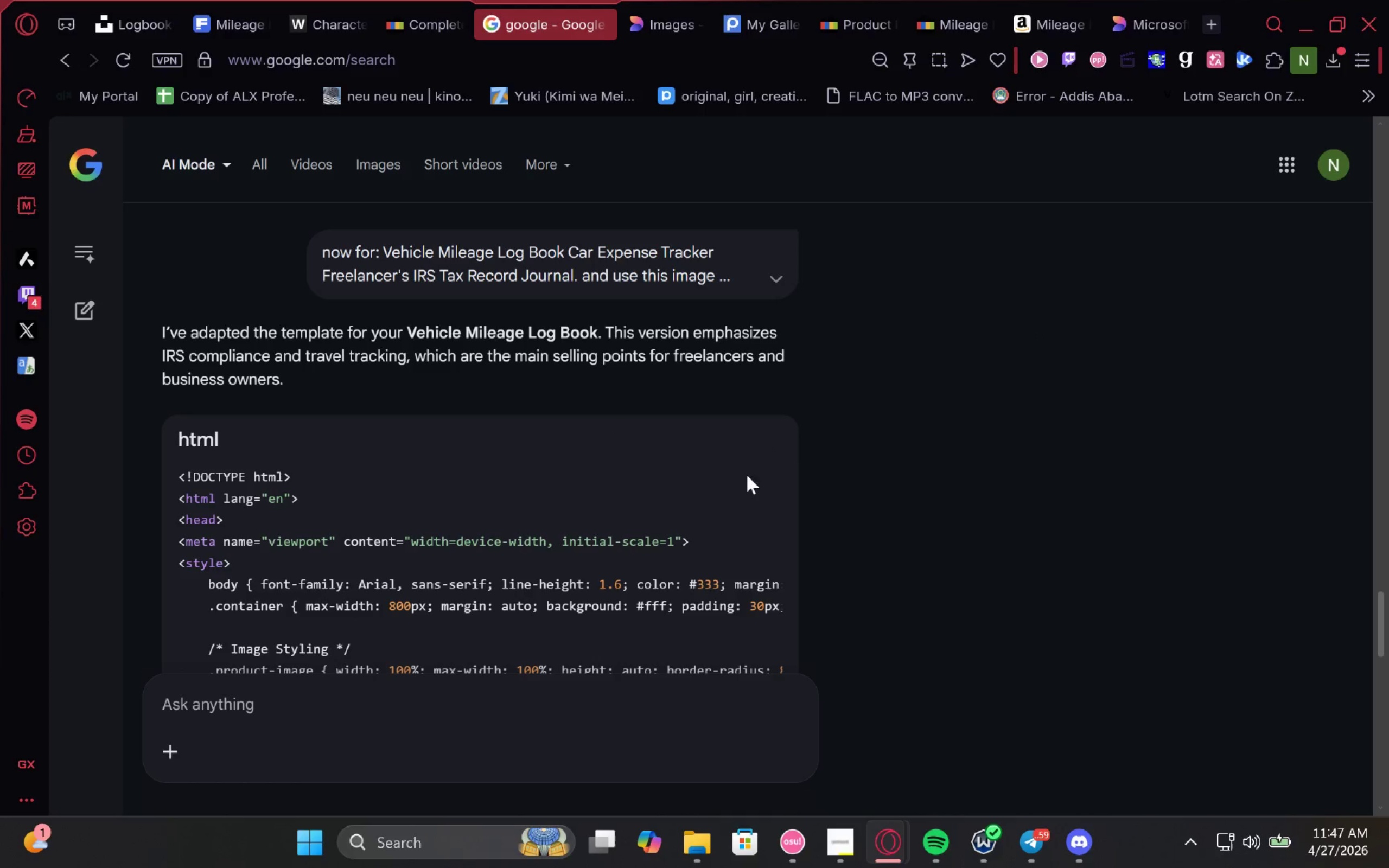 
left_click([755, 439])
 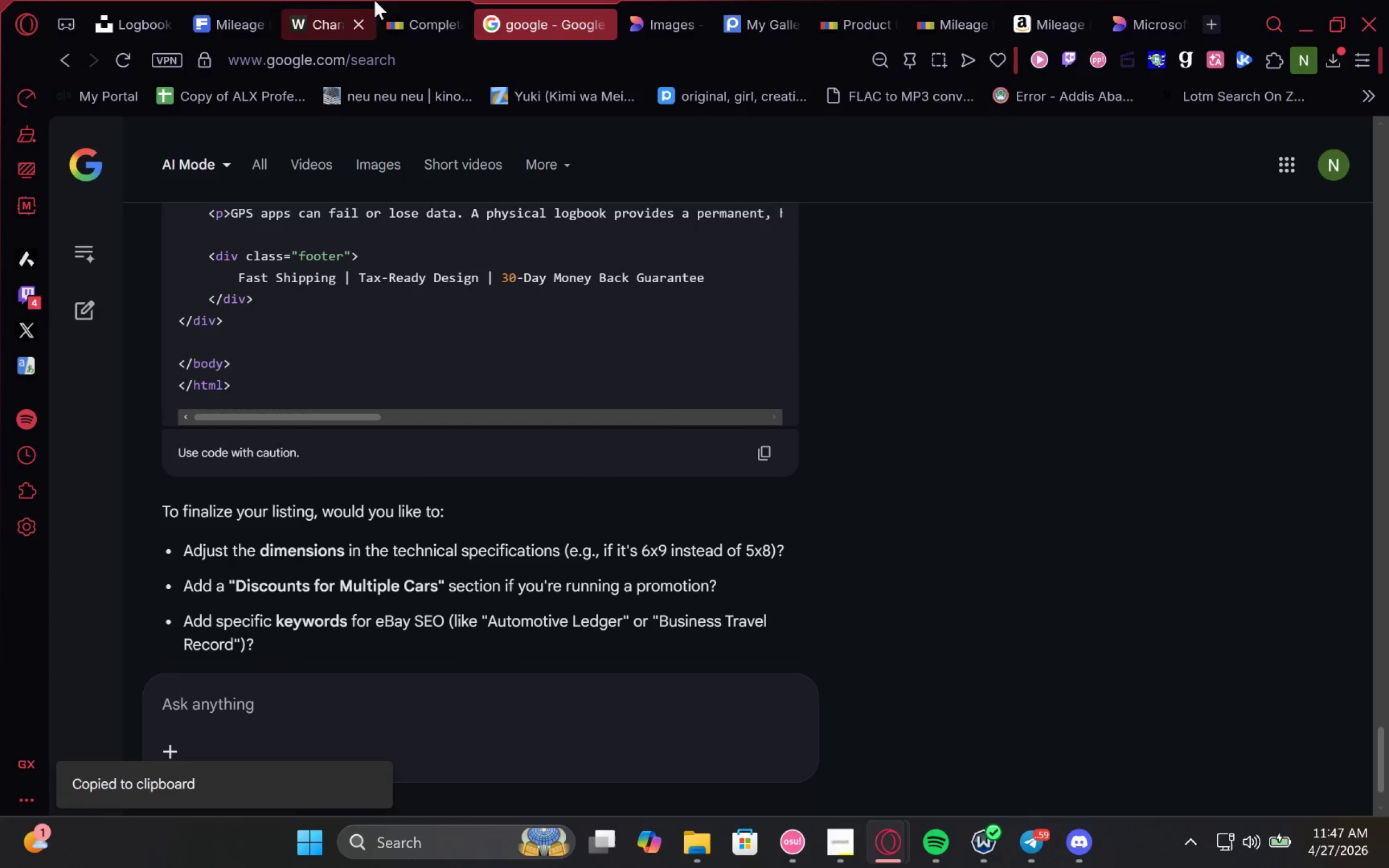 
left_click([414, 0])
 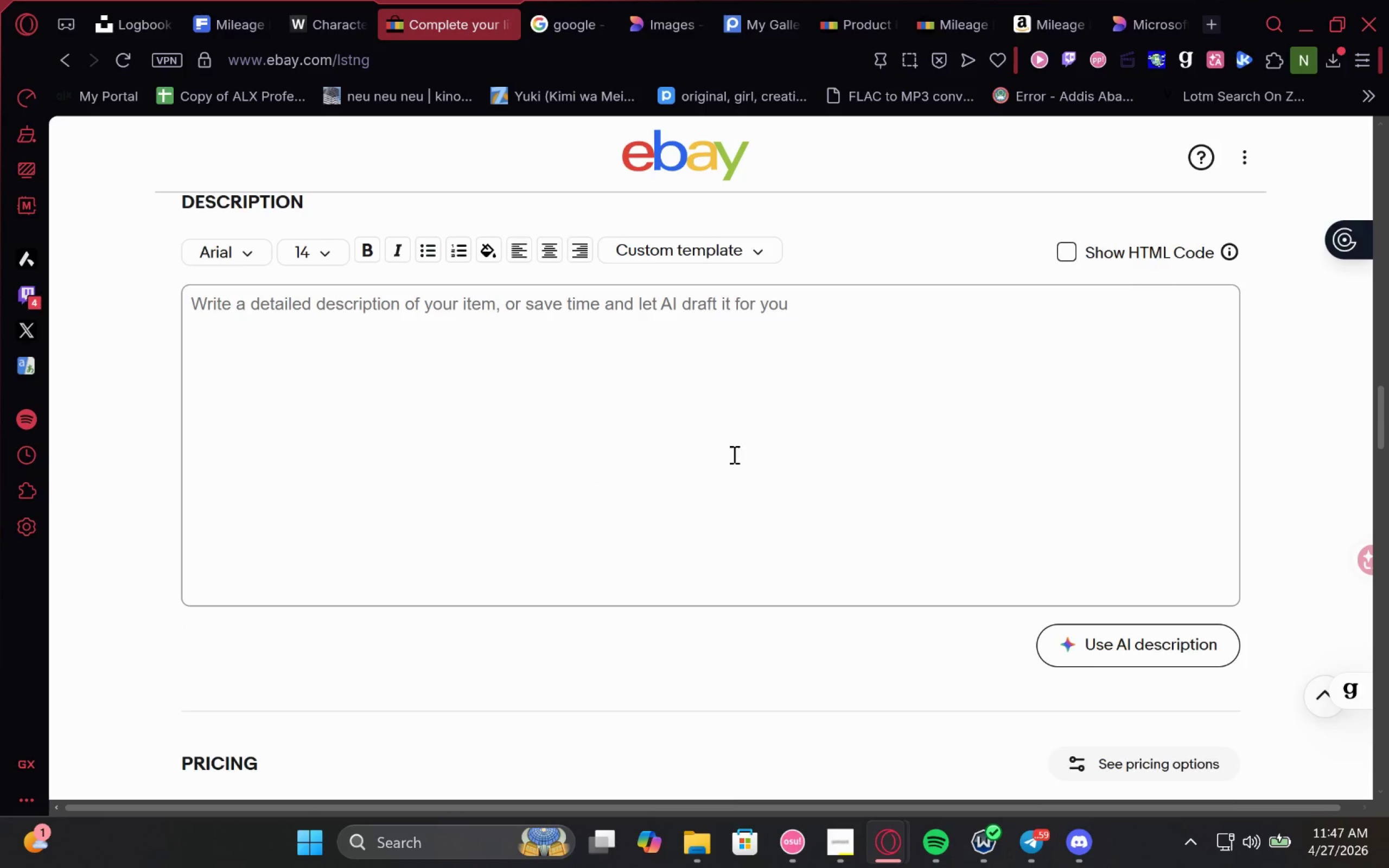 
left_click([1059, 255])
 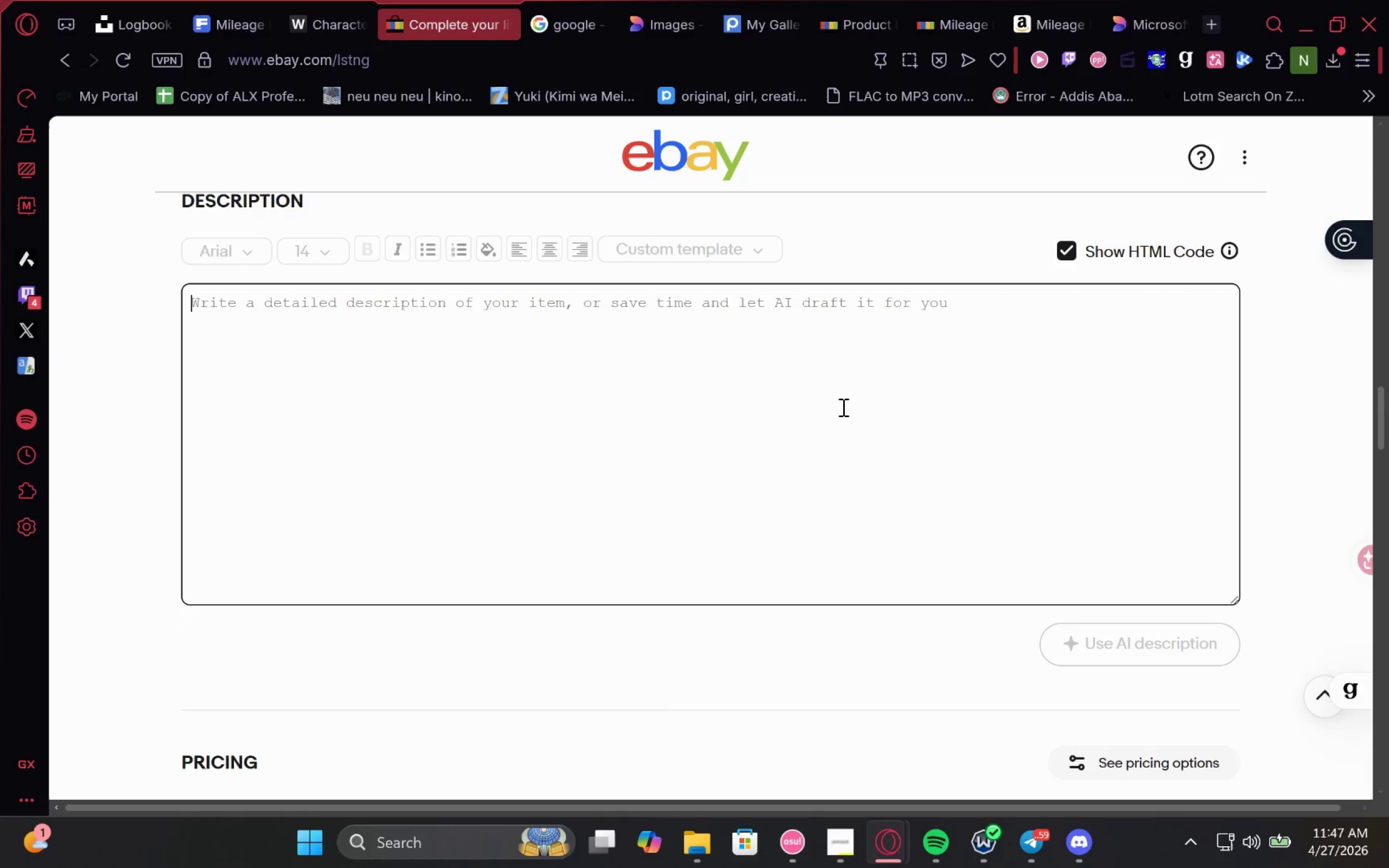 
left_click([782, 434])
 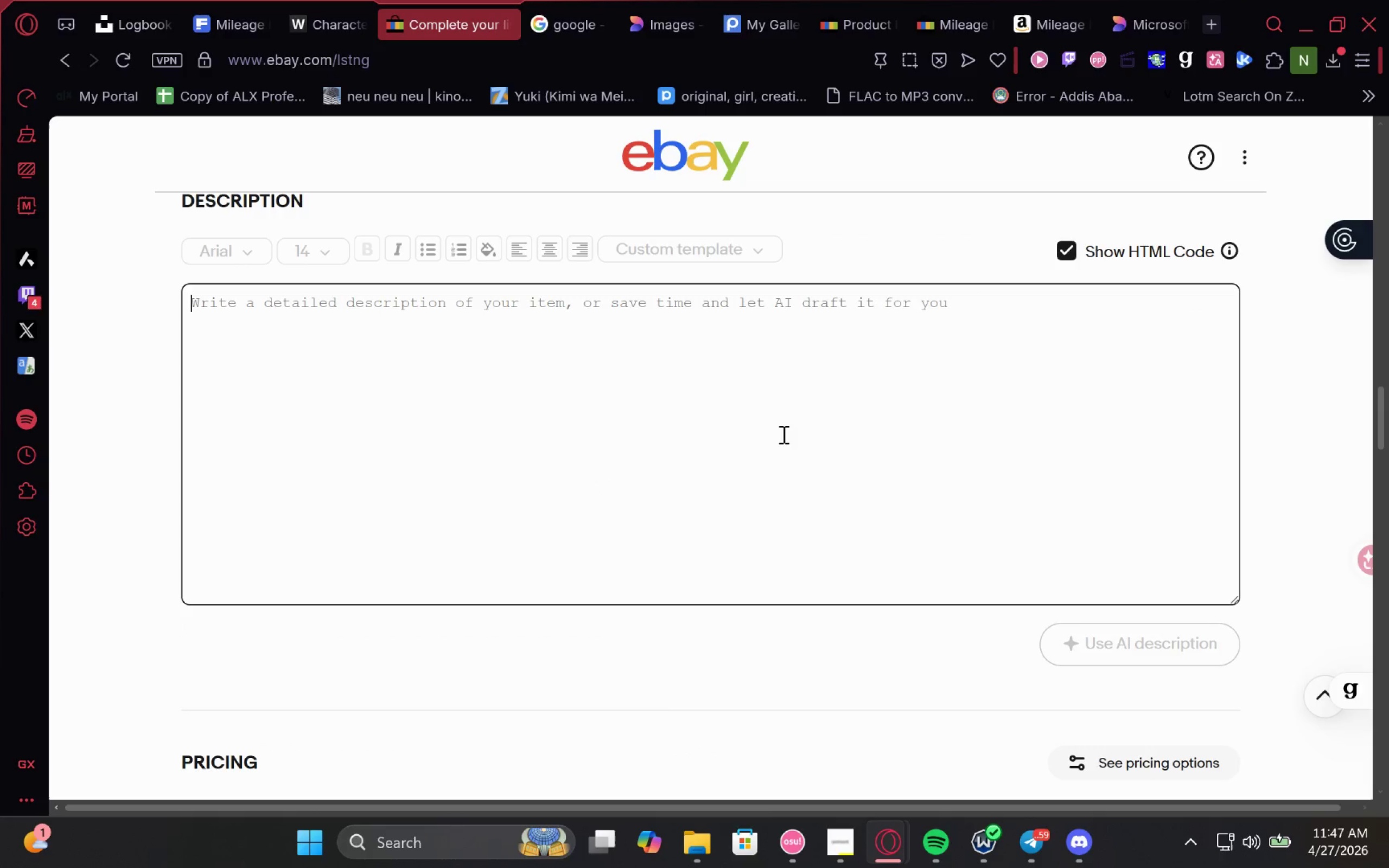 
key(Control+V)
 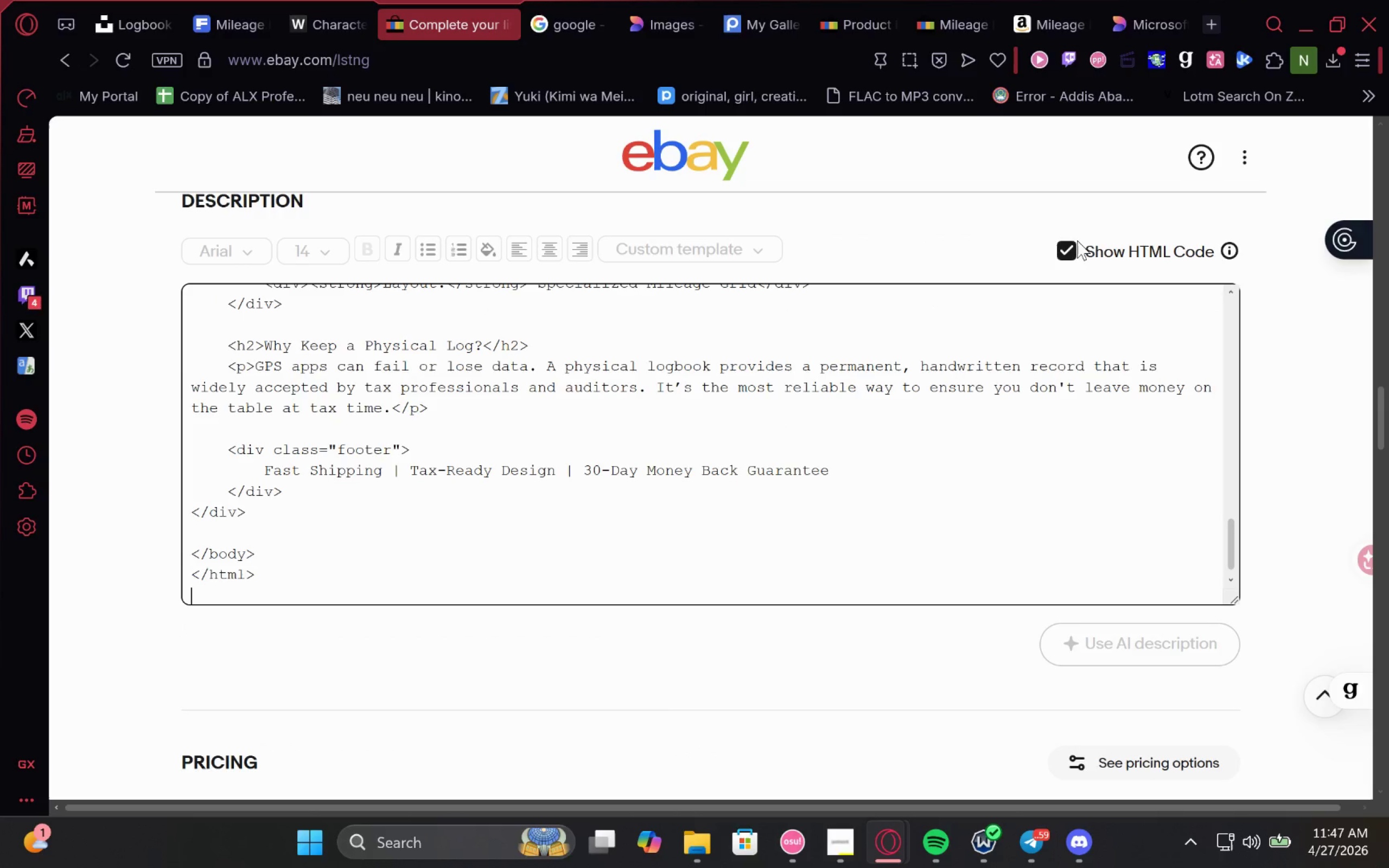 
left_click_drag(start_coordinate=[1053, 234], to_coordinate=[1061, 246])
 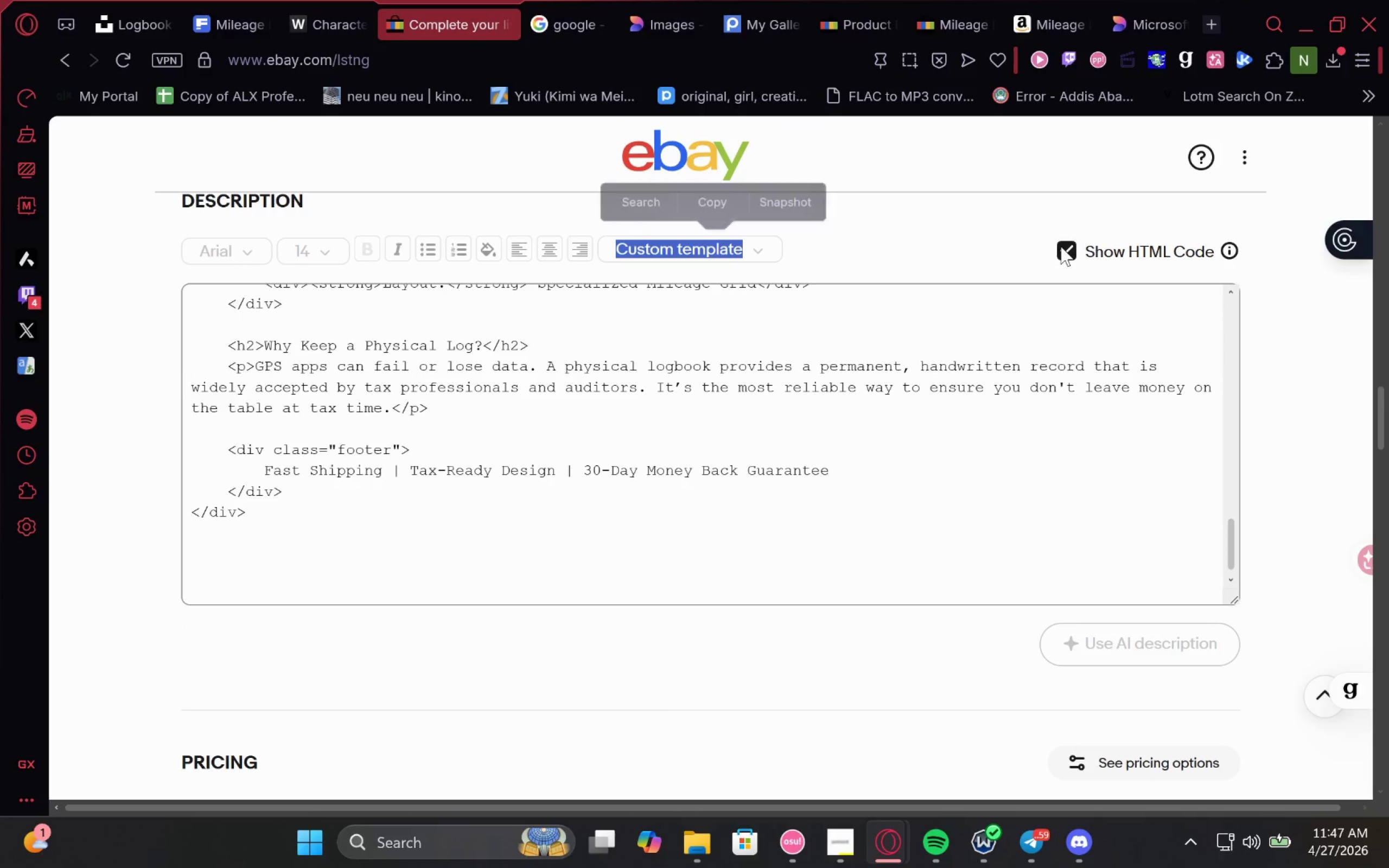 
left_click([1061, 246])
 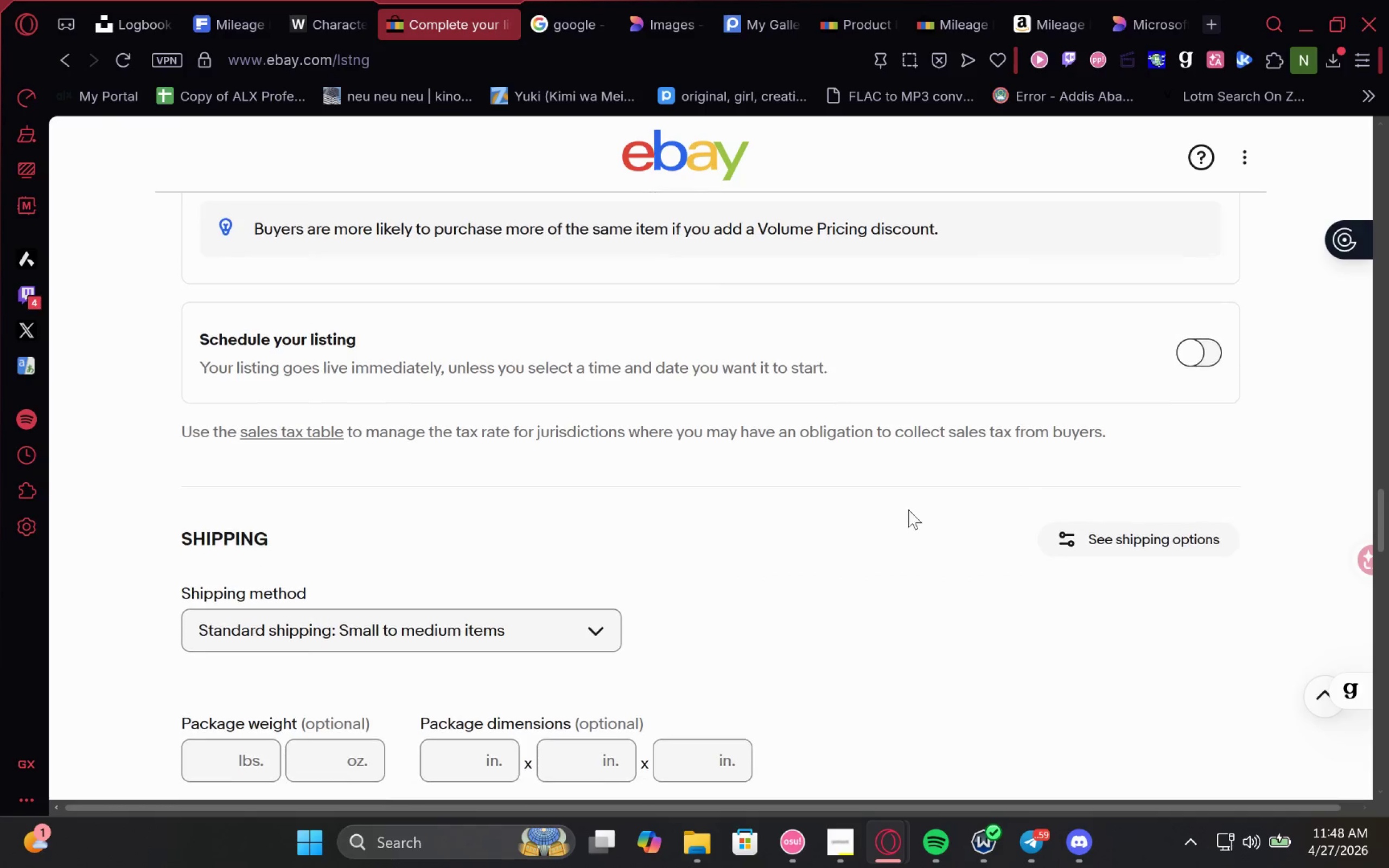 
wait(18.72)
 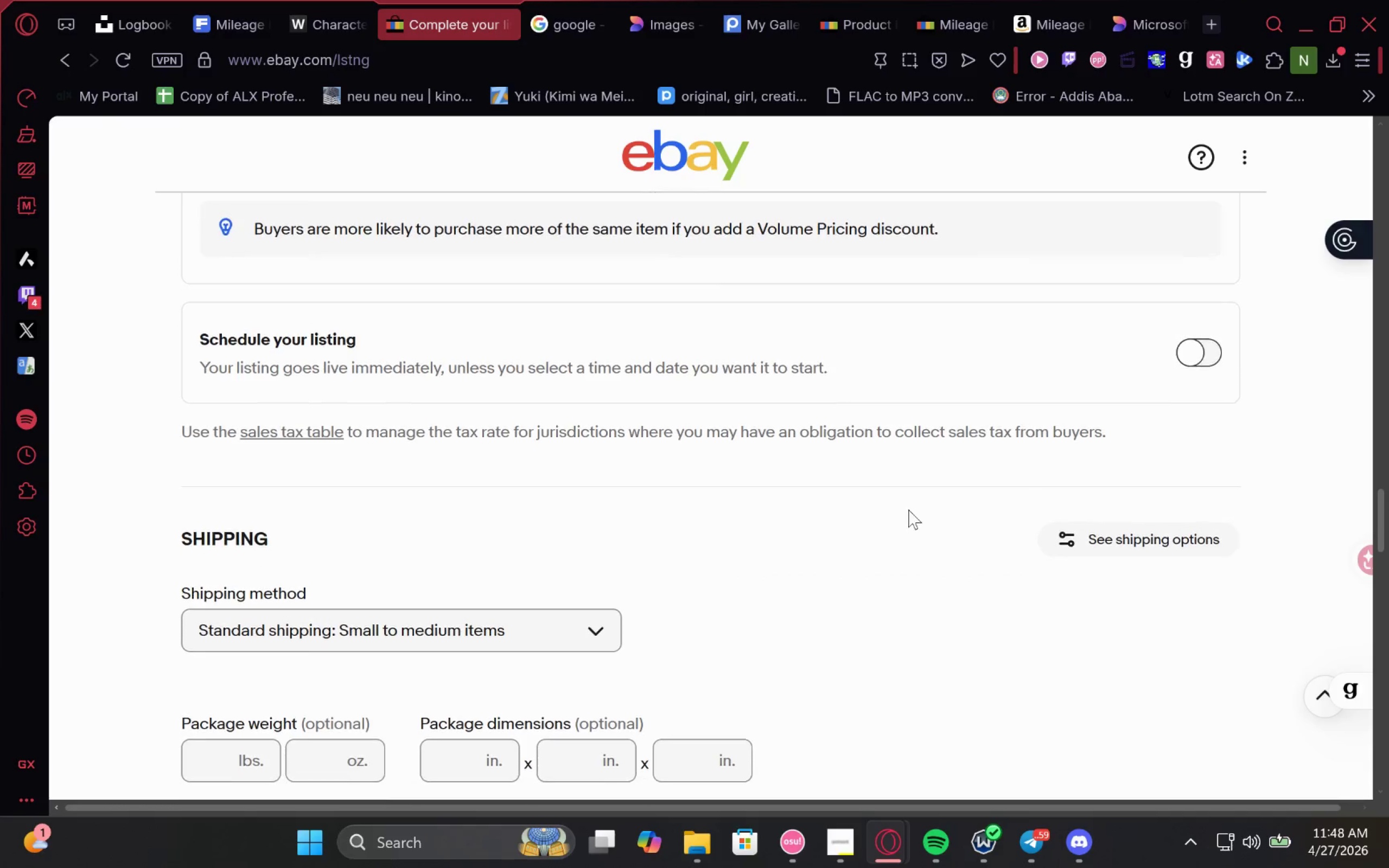 
left_click([267, 408])
 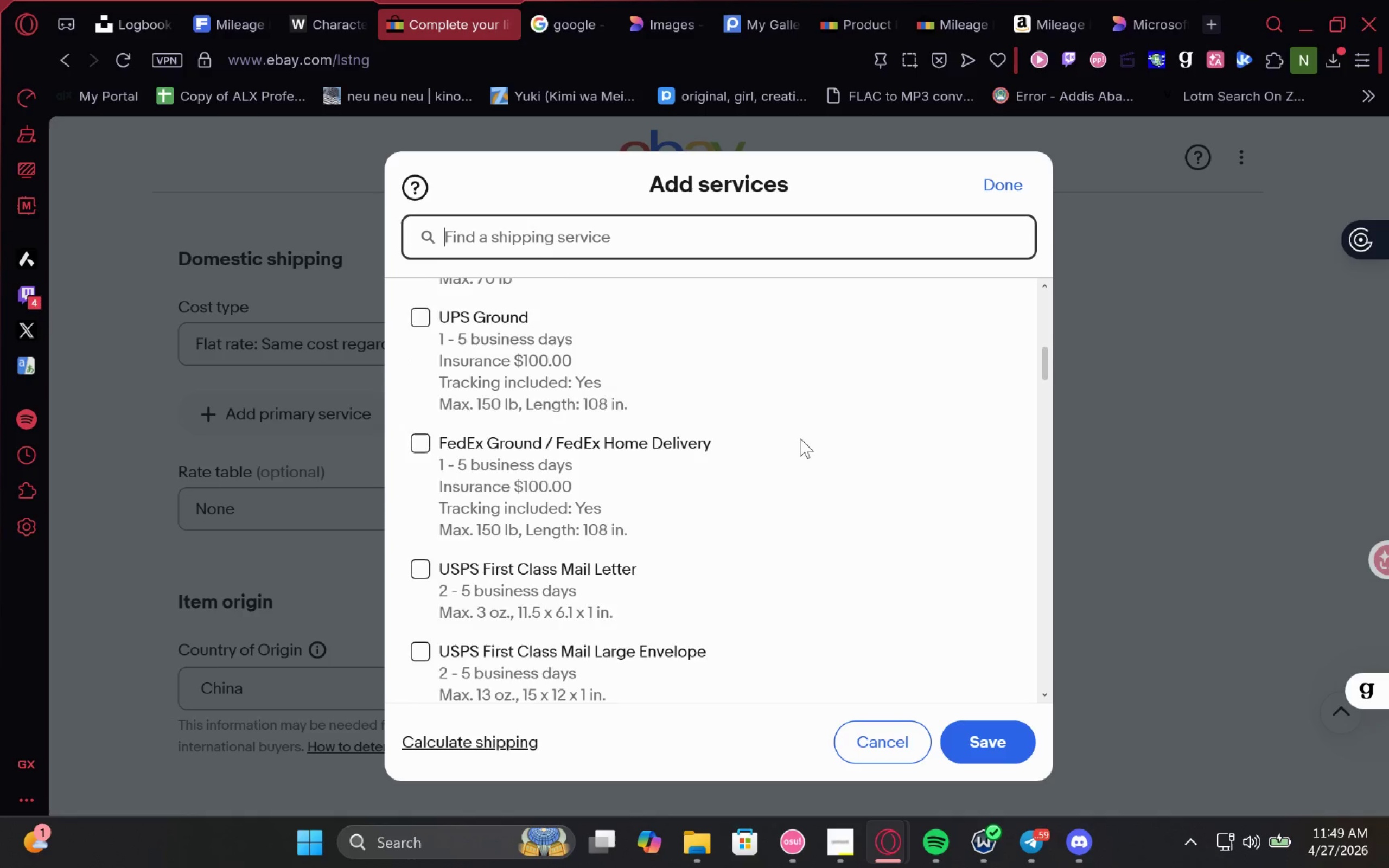 
wait(68.28)
 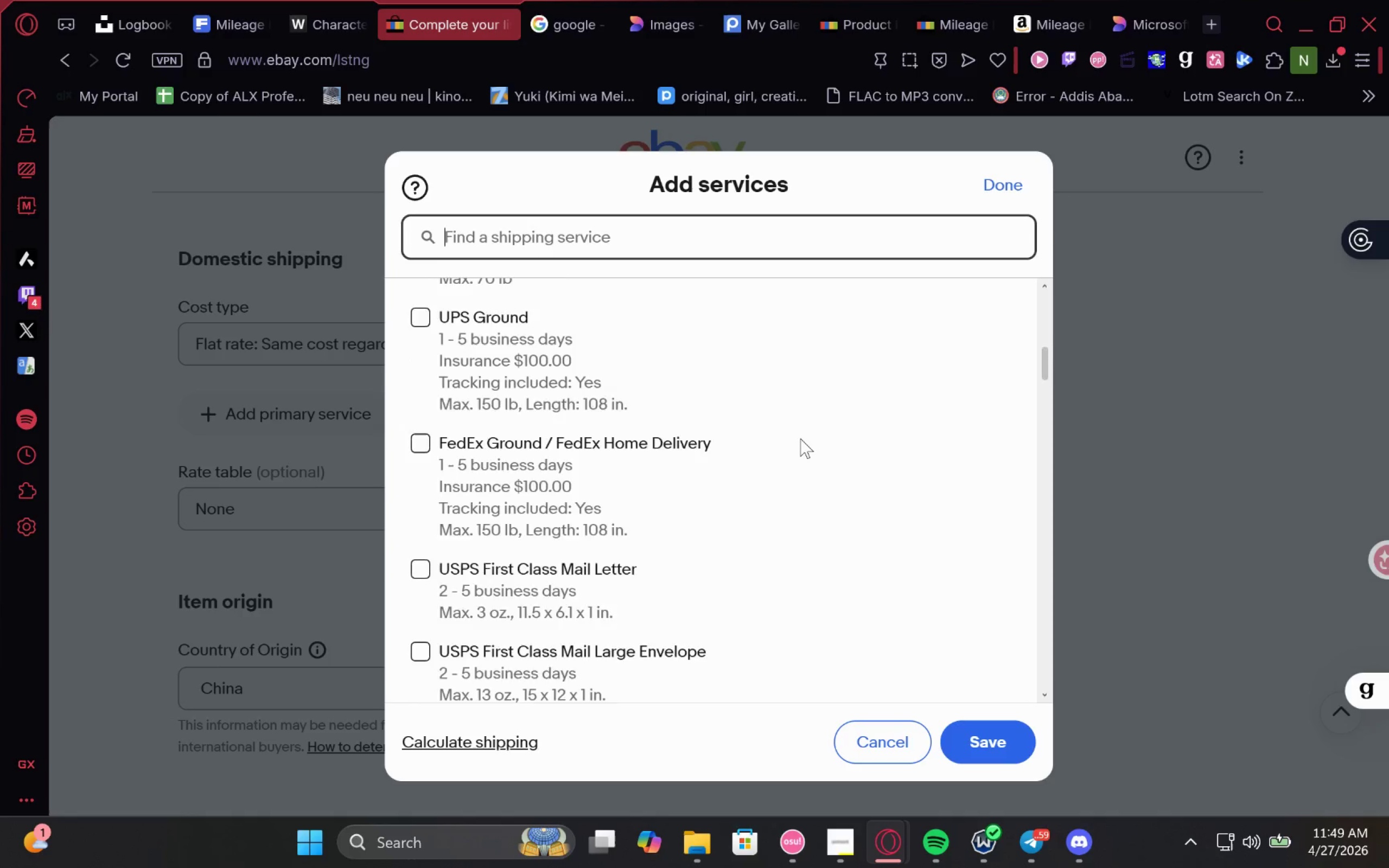 
left_click([412, 553])
 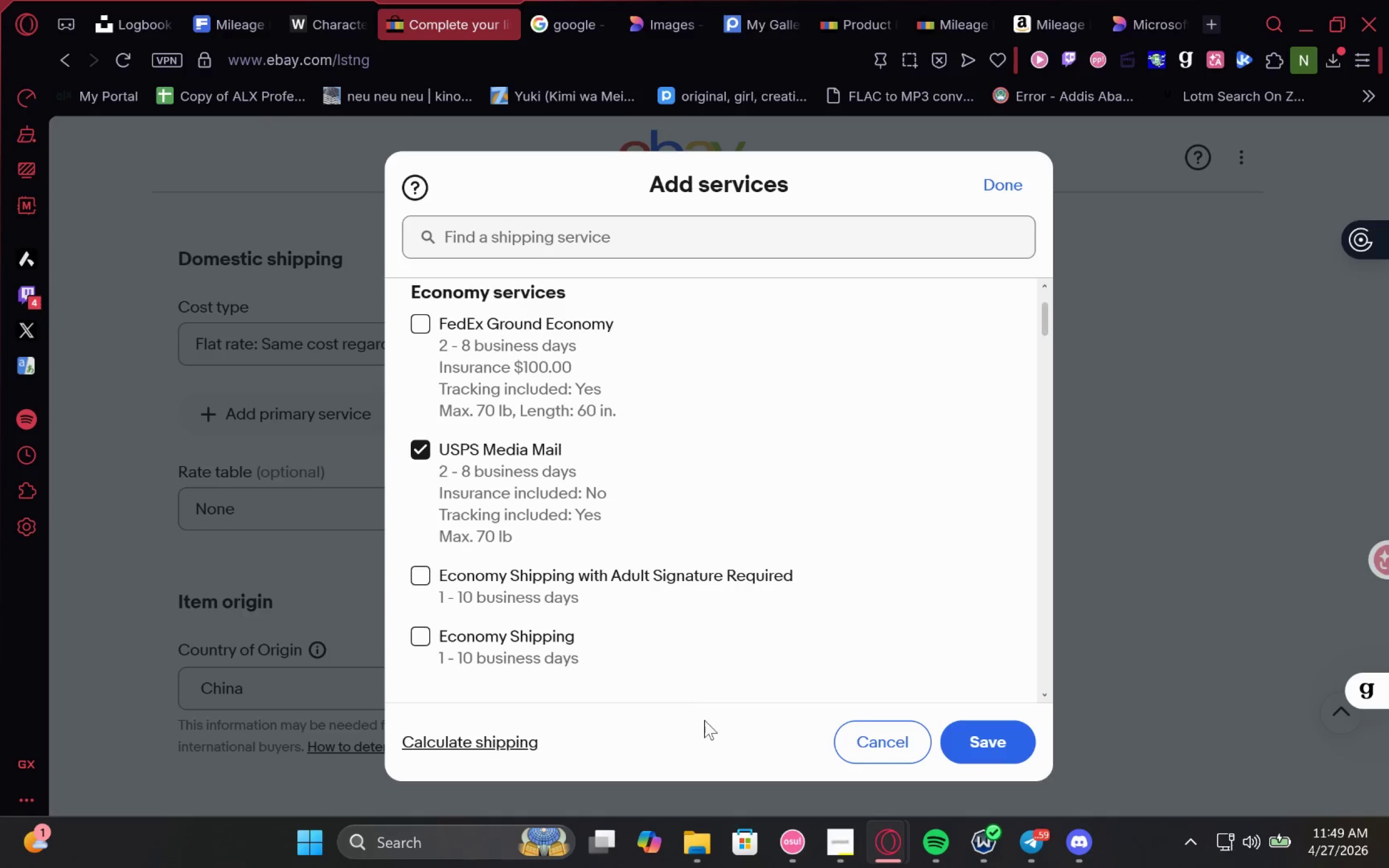 
wait(15.97)
 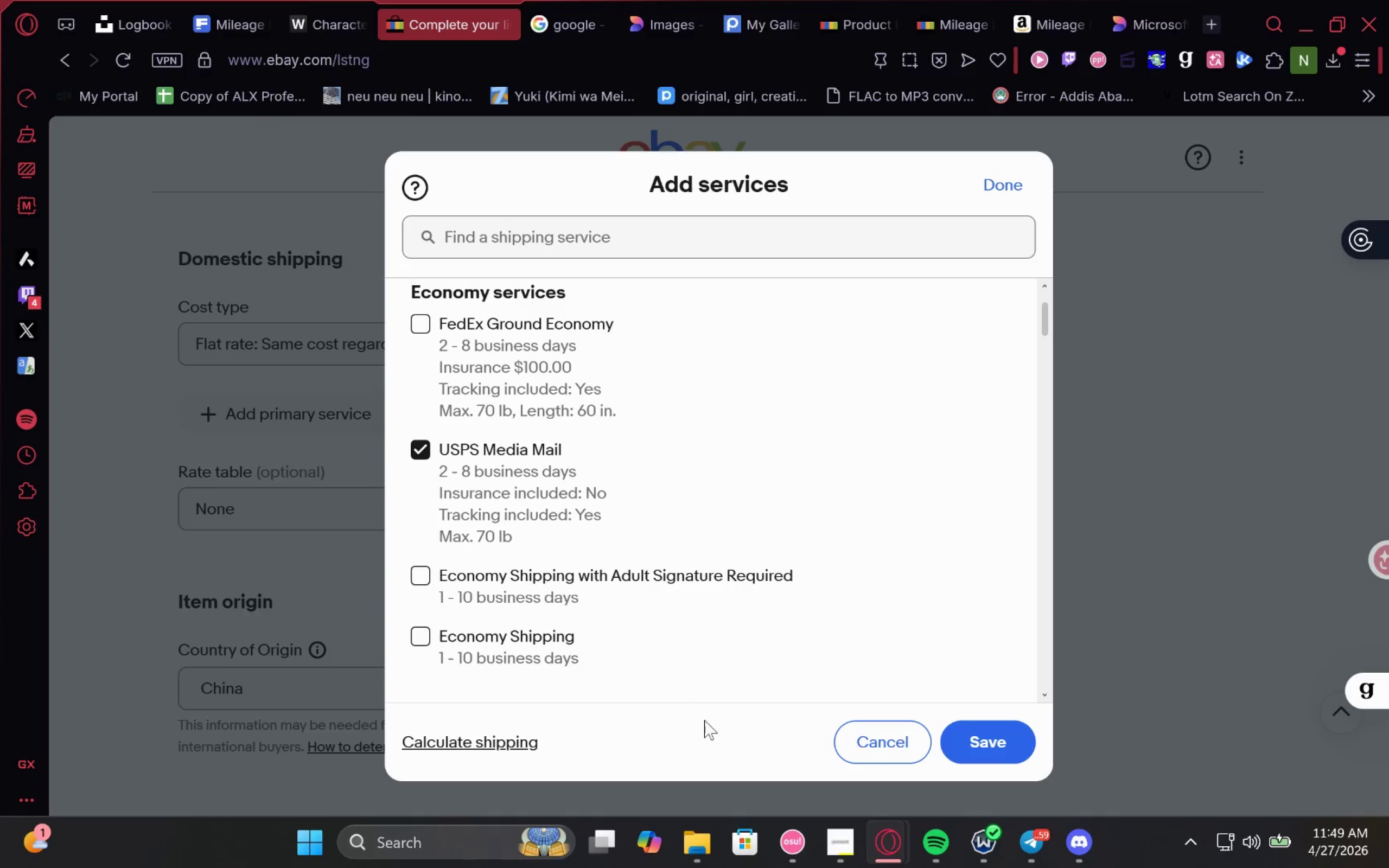 
left_click([1012, 739])
 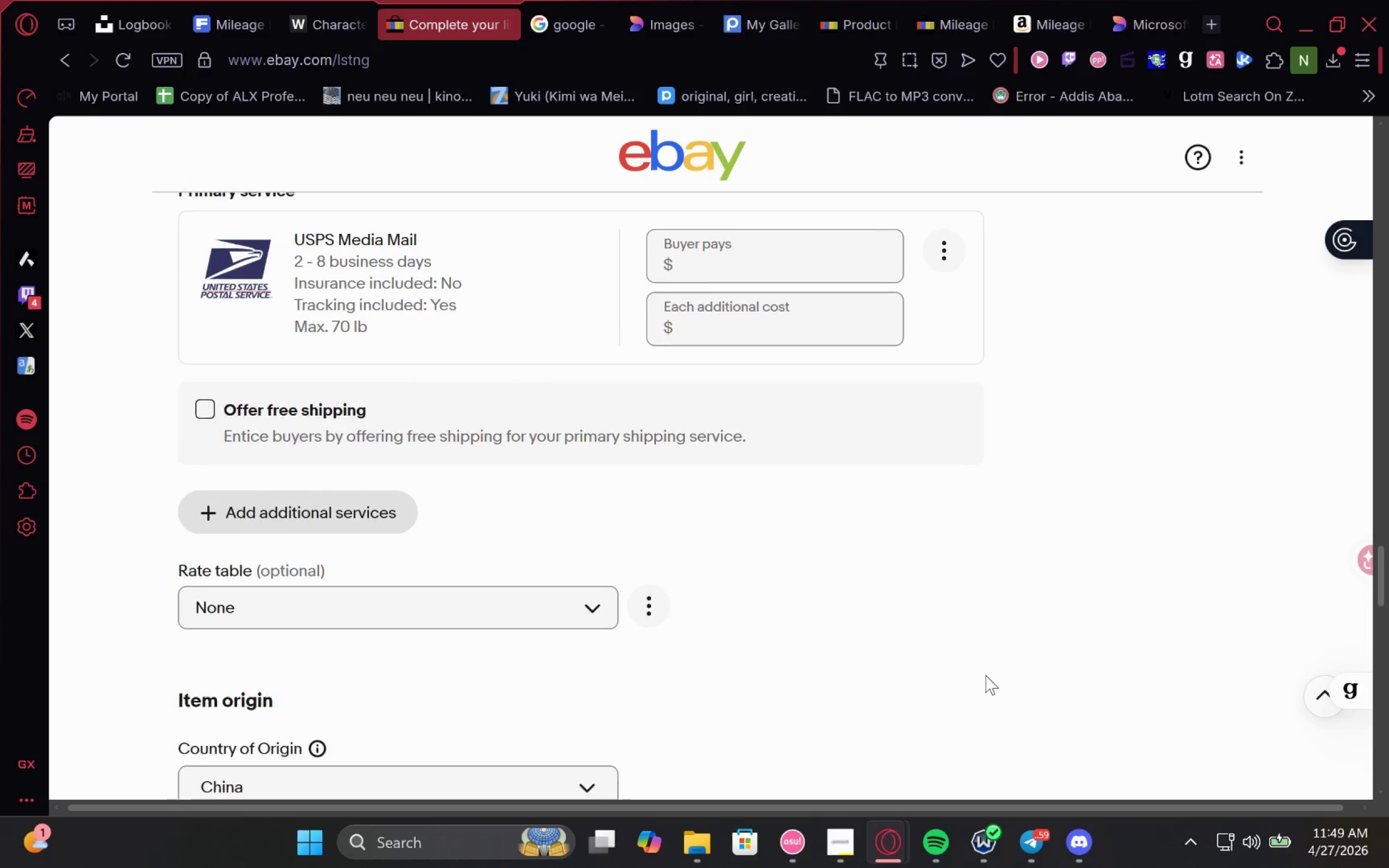 
wait(12.09)
 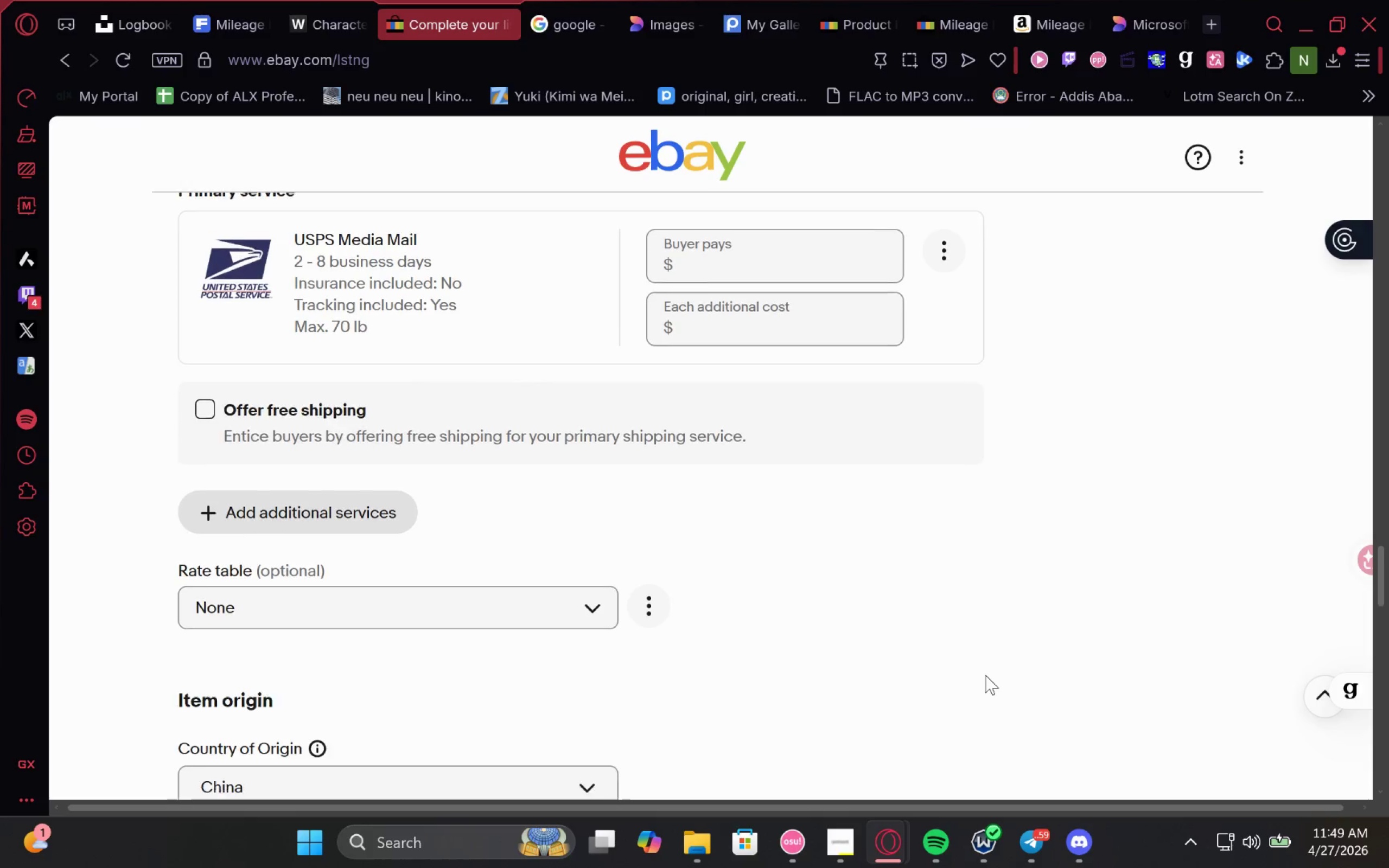 
left_click([454, 433])
 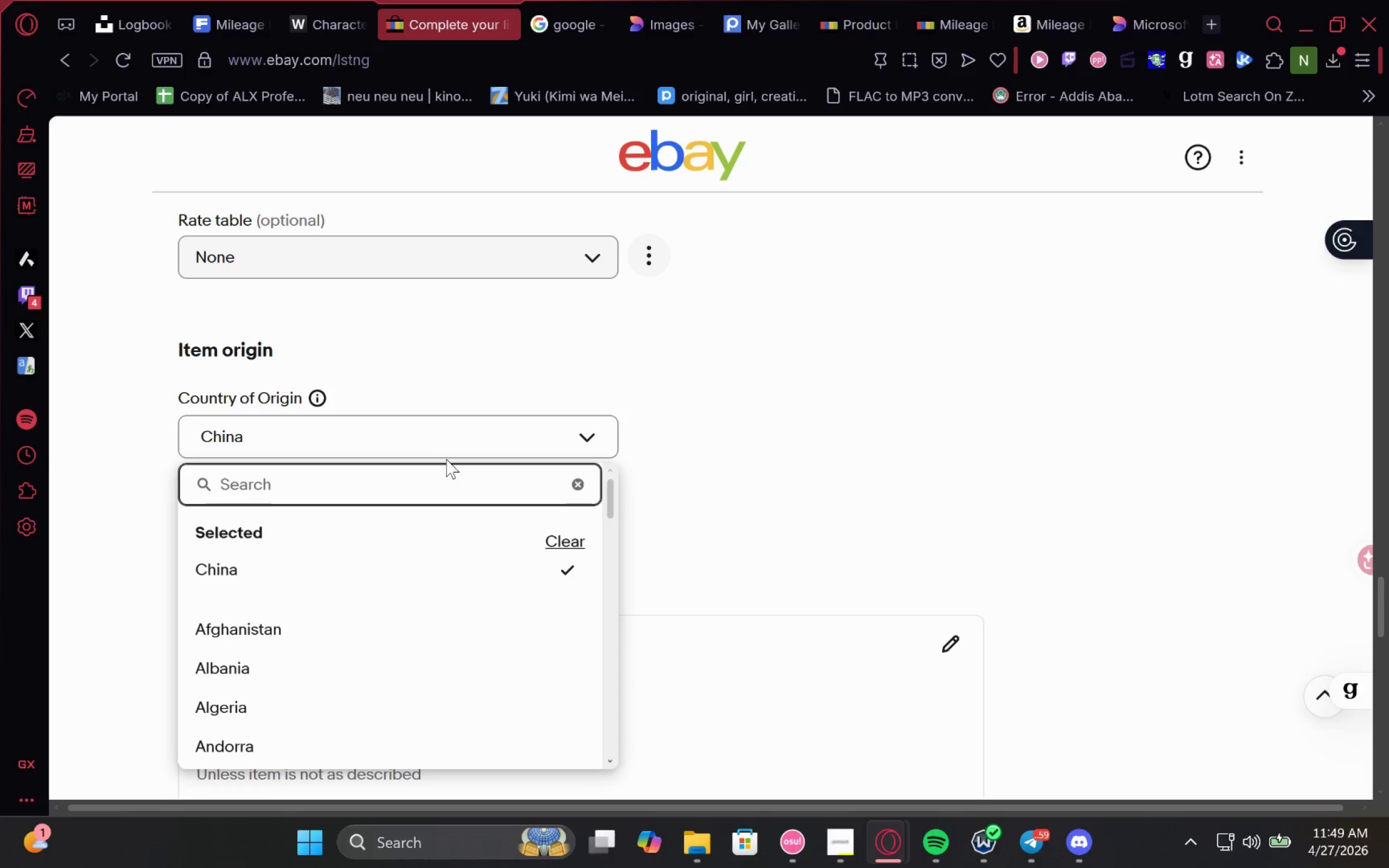 
type(unite)
 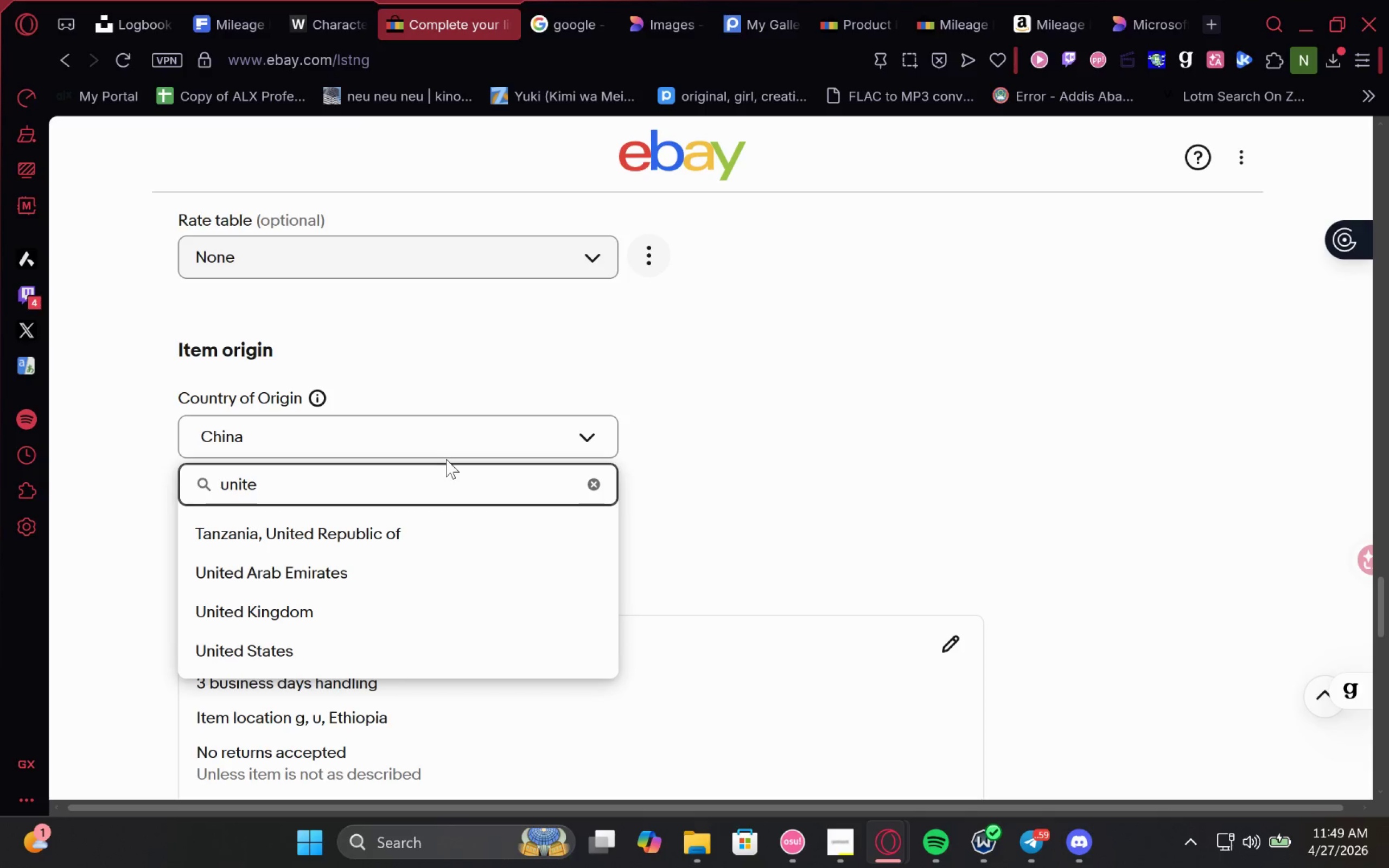 
key(ArrowDown)
 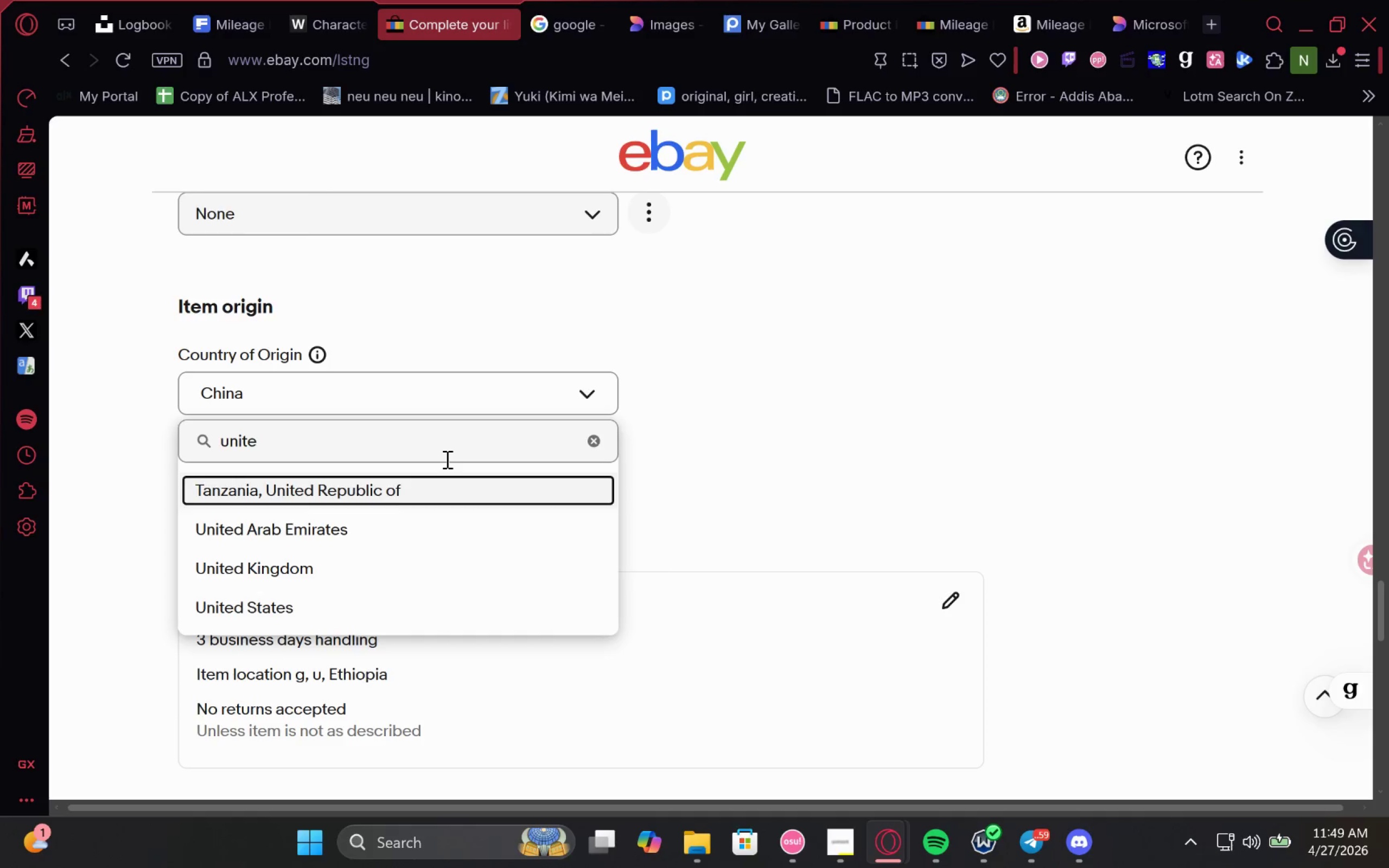 
key(ArrowDown)
 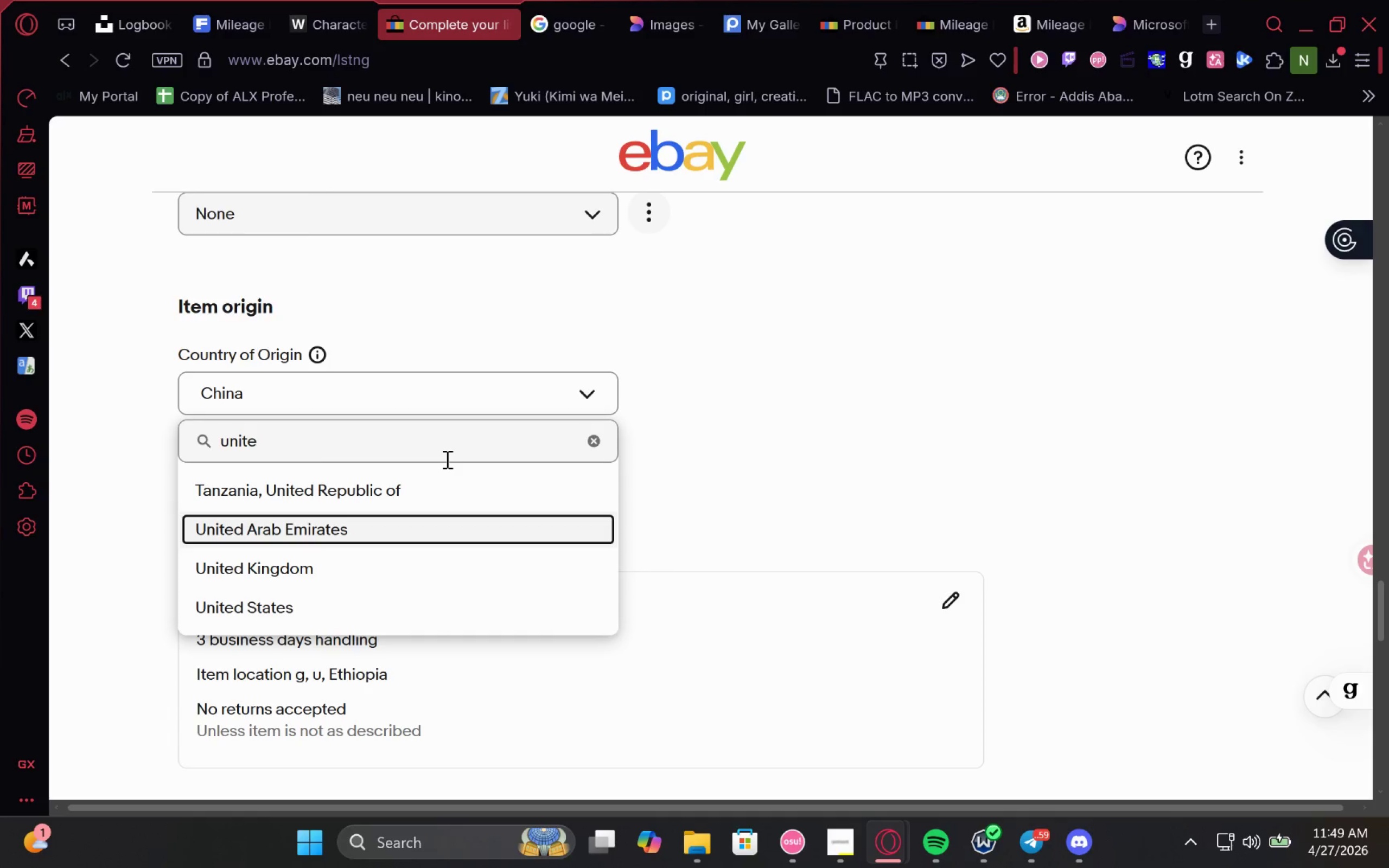 
key(ArrowDown)
 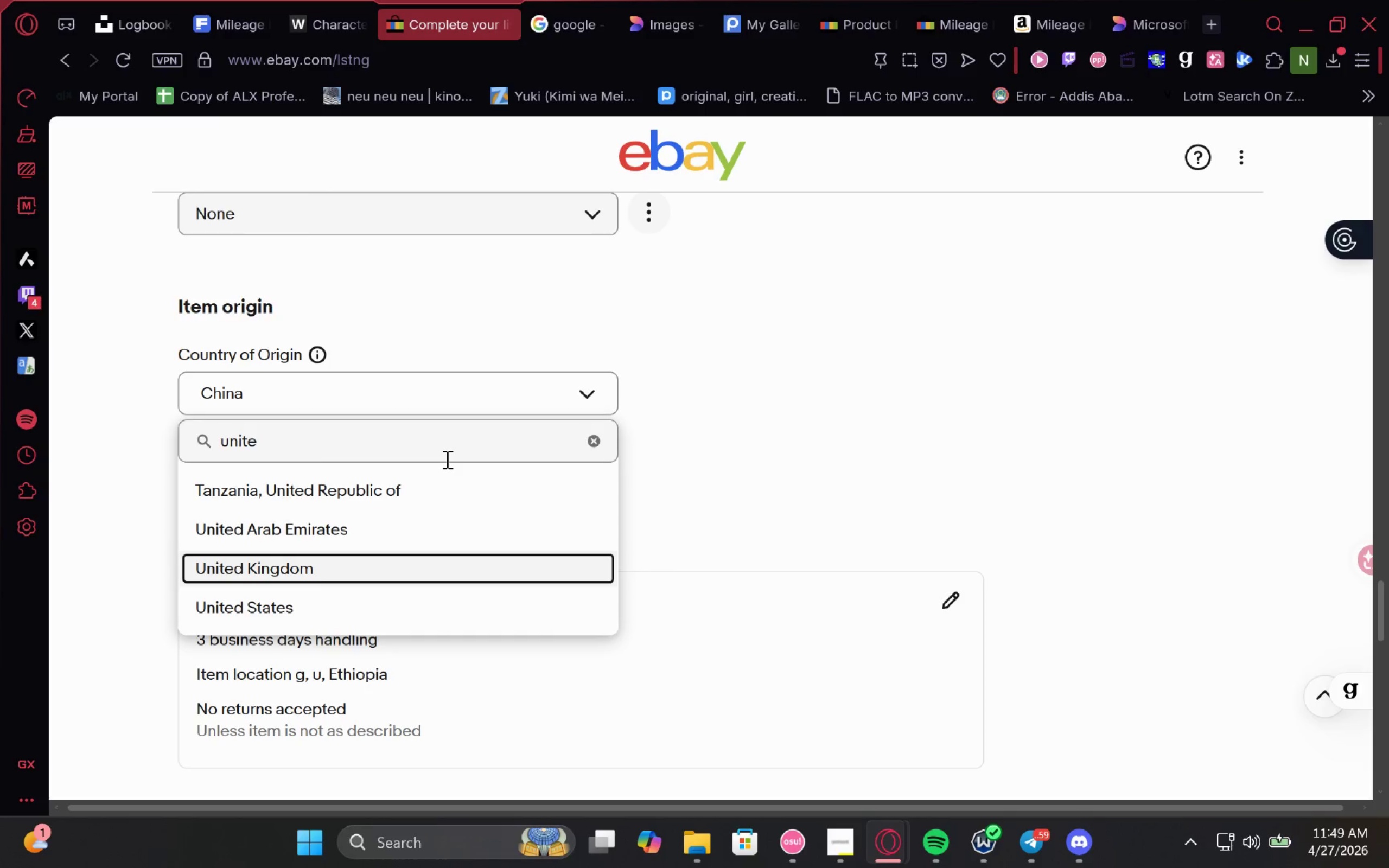 
key(ArrowDown)
 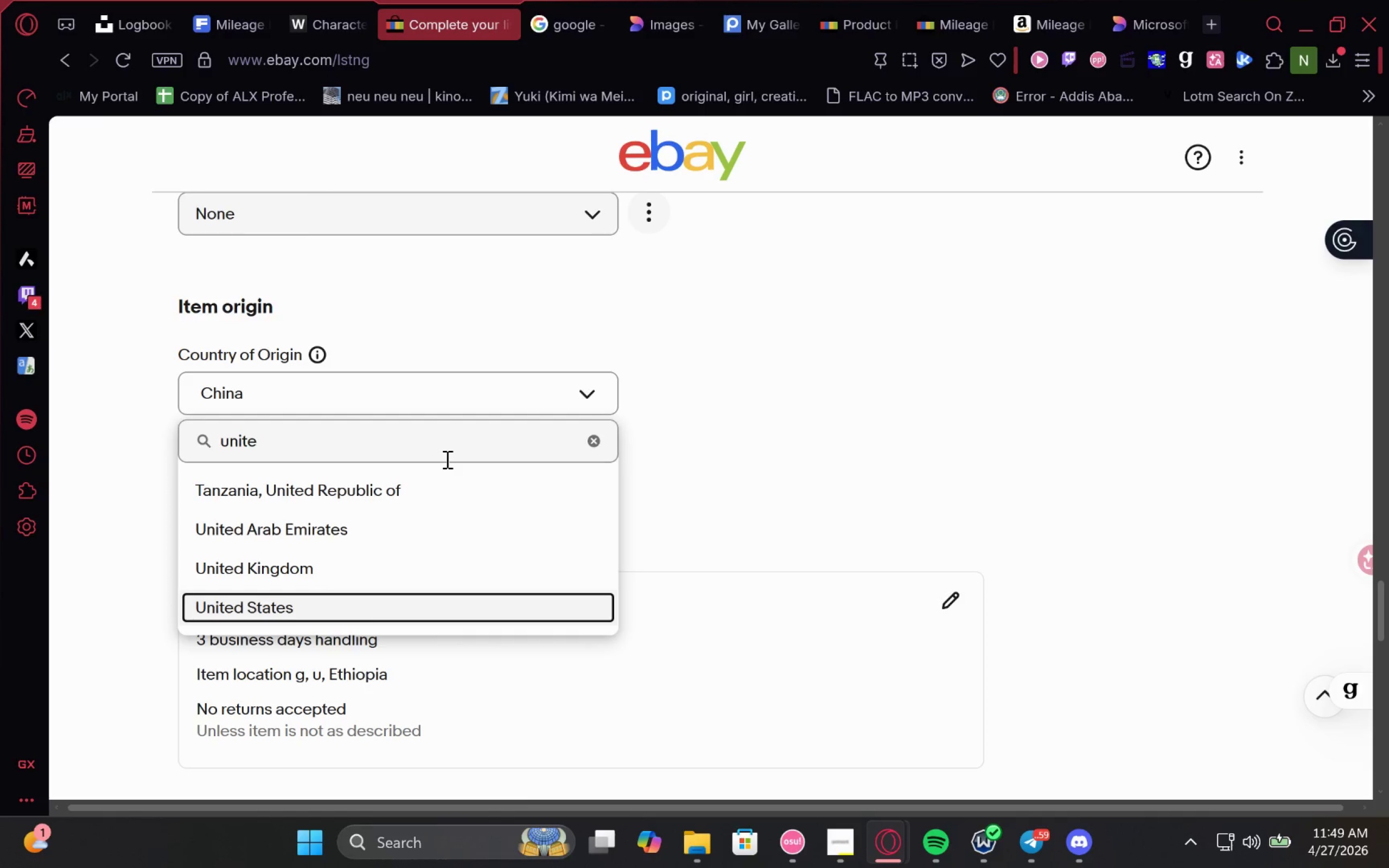 
key(Enter)
 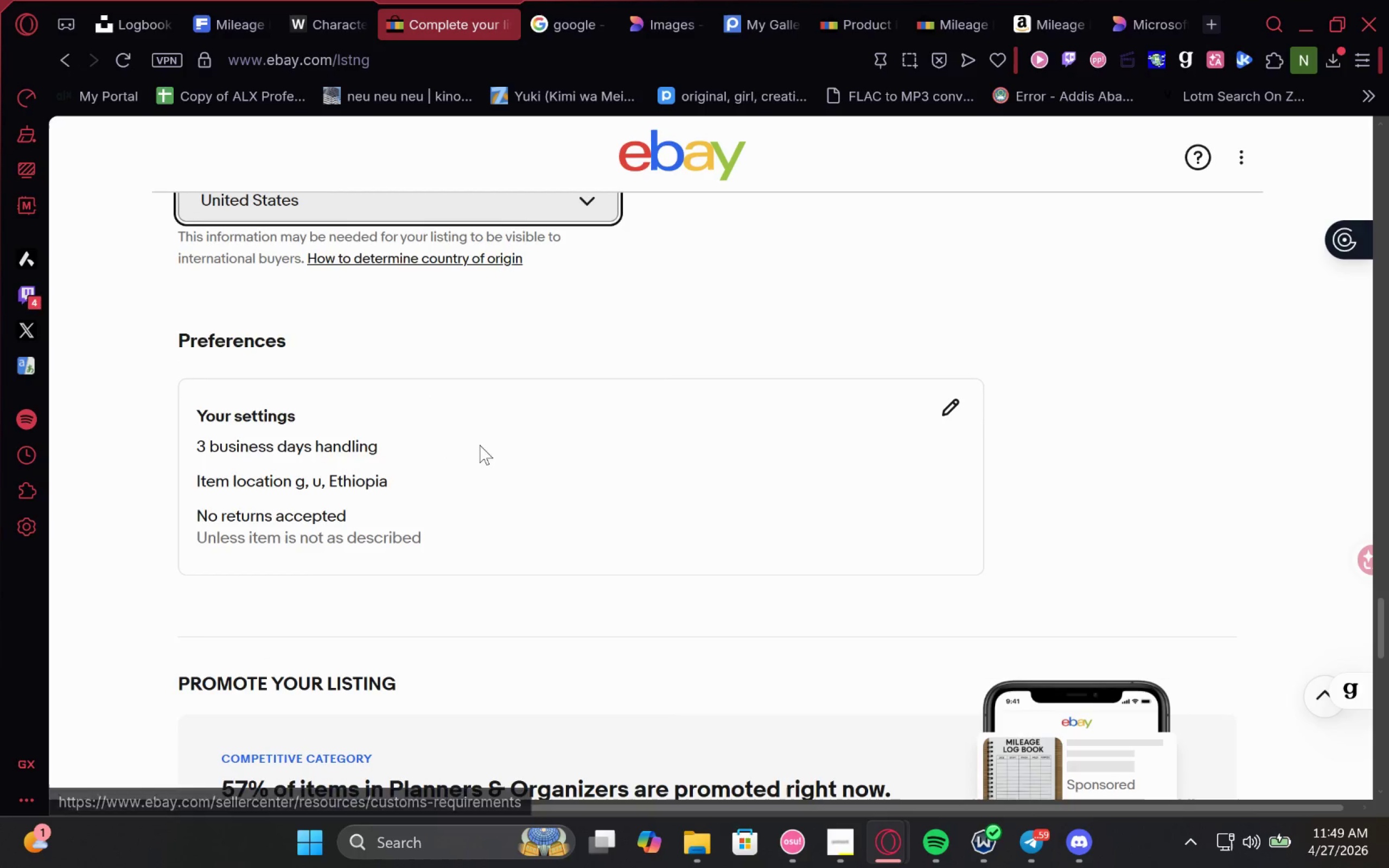 
left_click([643, 327])
 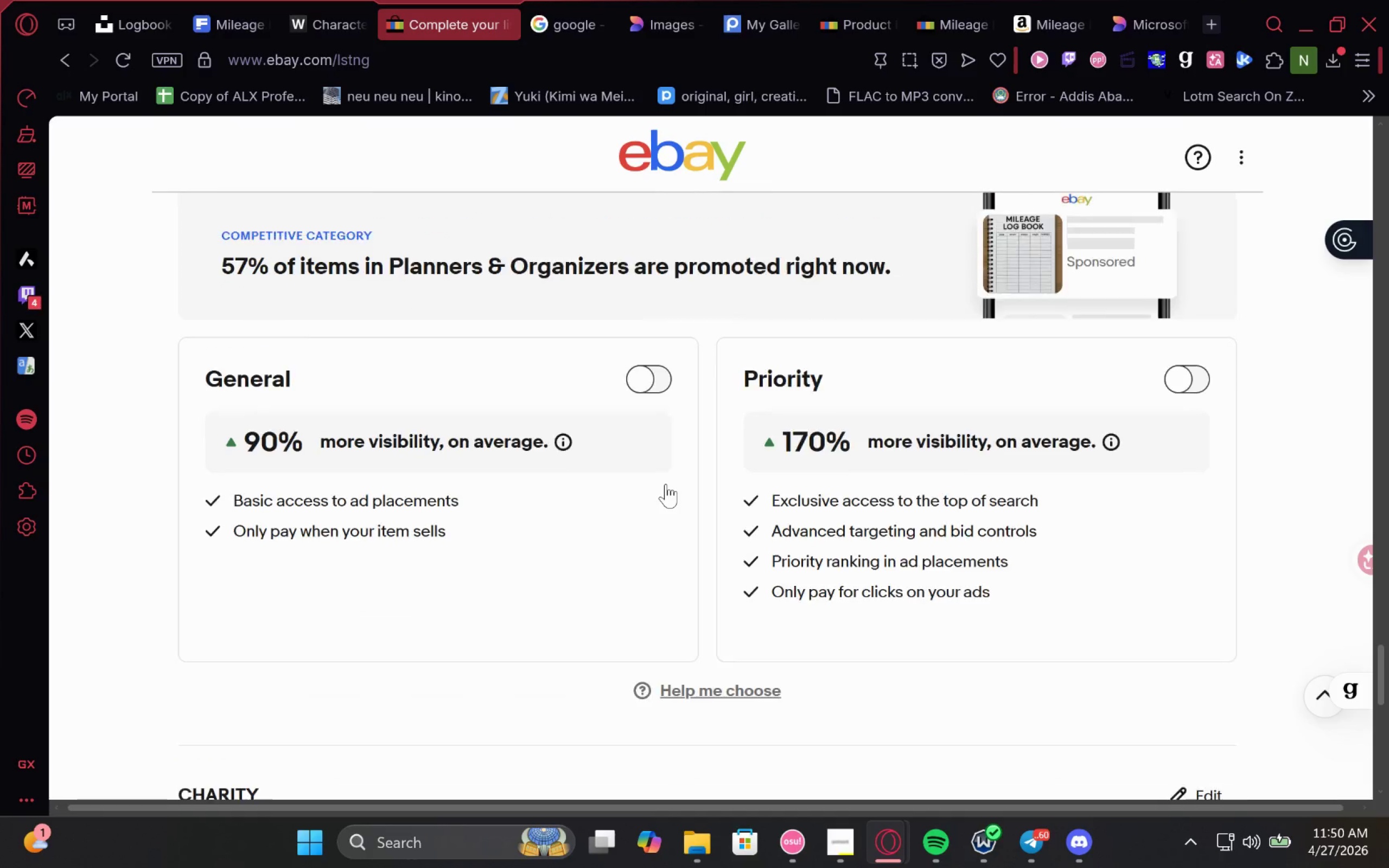 
wait(7.86)
 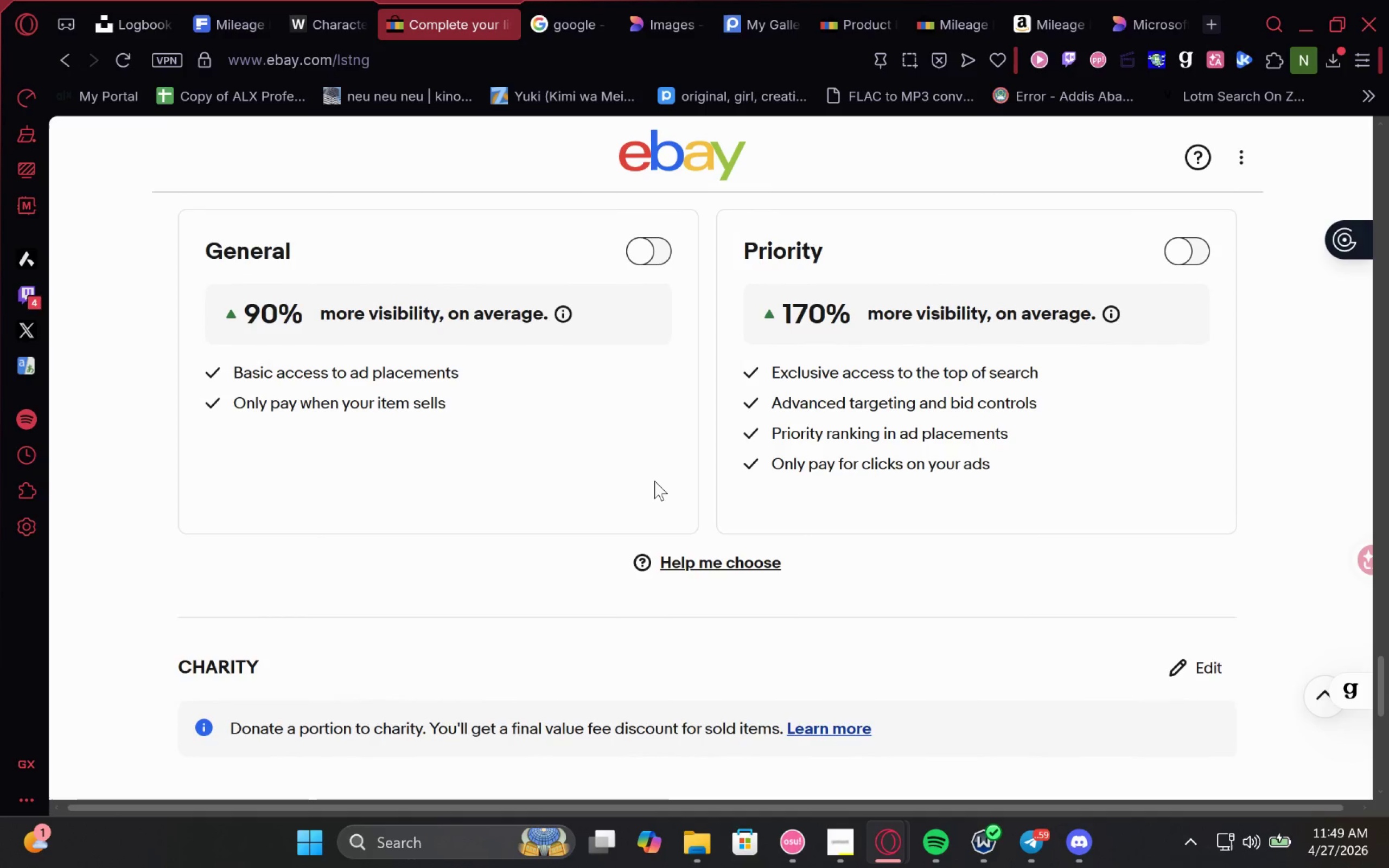 
left_click([843, 846])